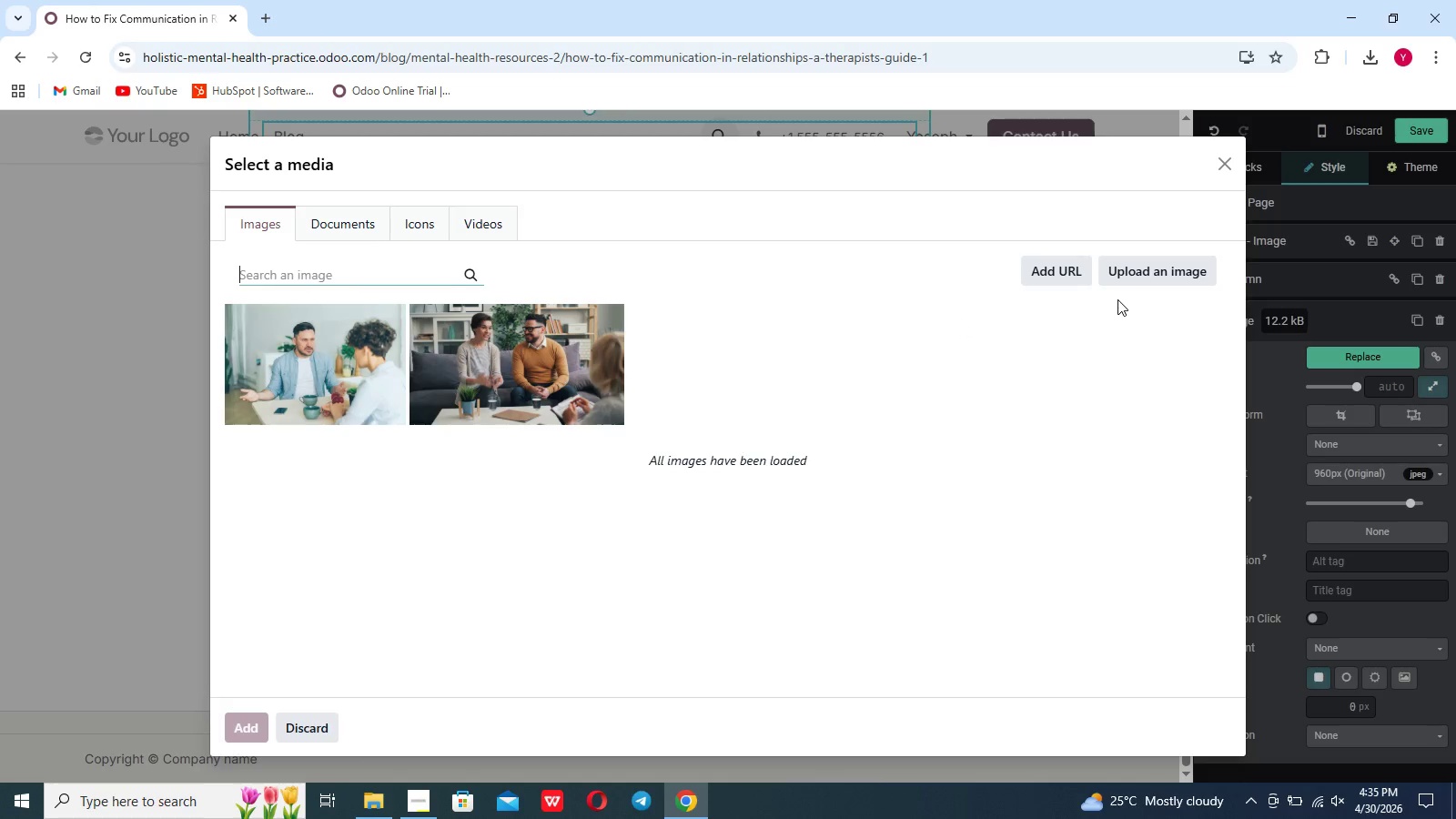 
left_click([1138, 283])
 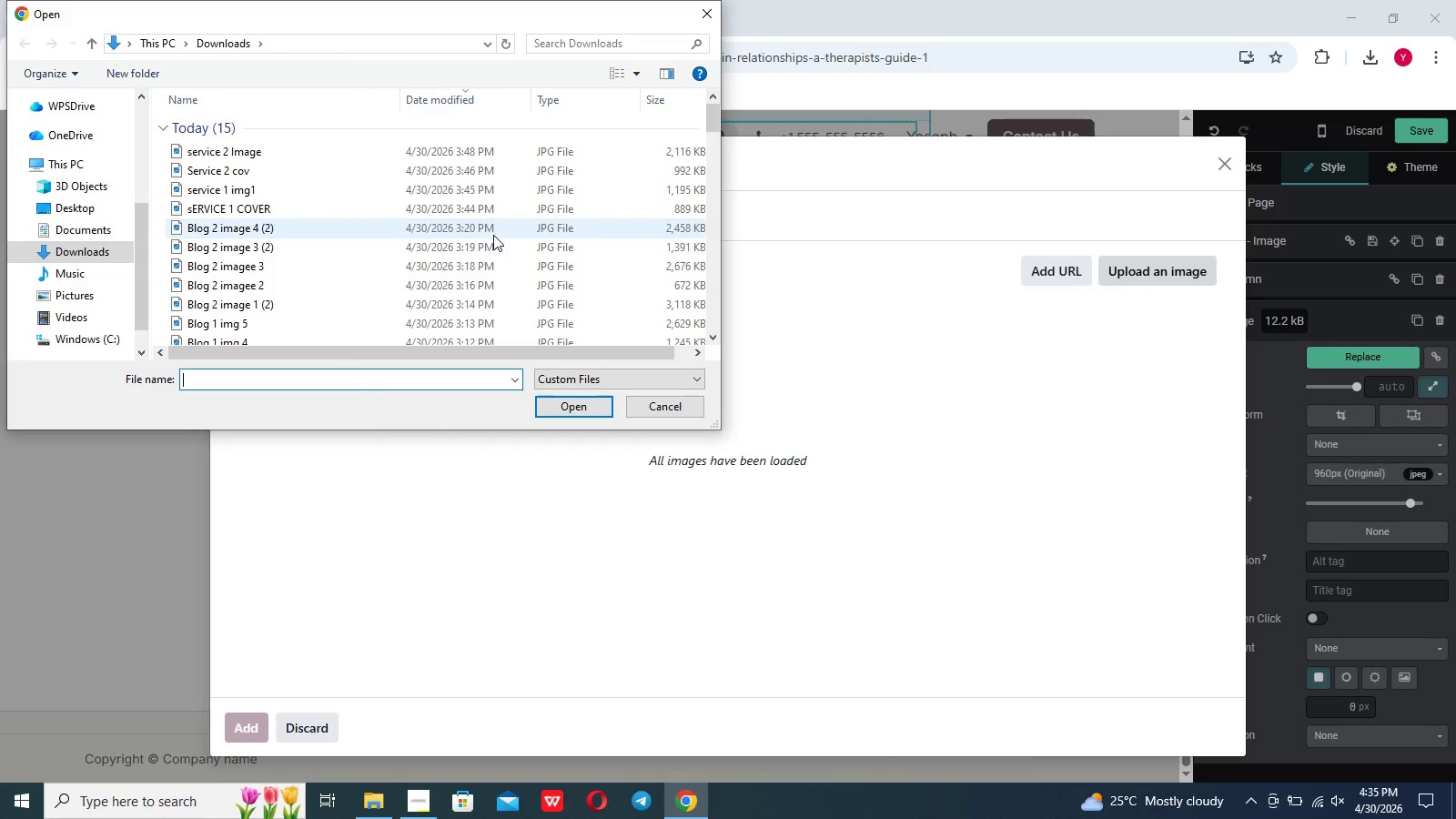 
scroll: coordinate [390, 308], scroll_direction: down, amount: 5.0
 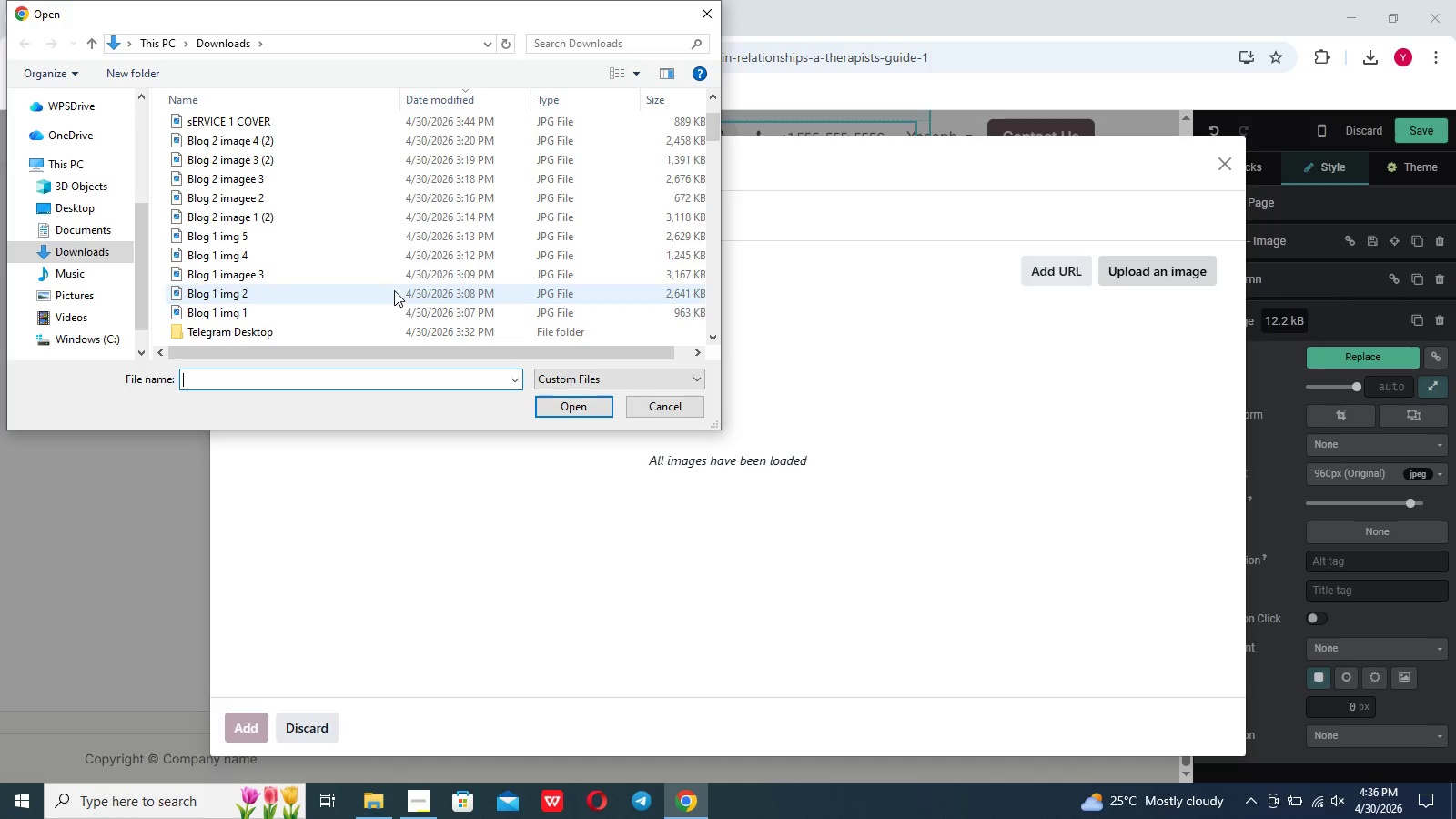 
left_click([413, 266])
 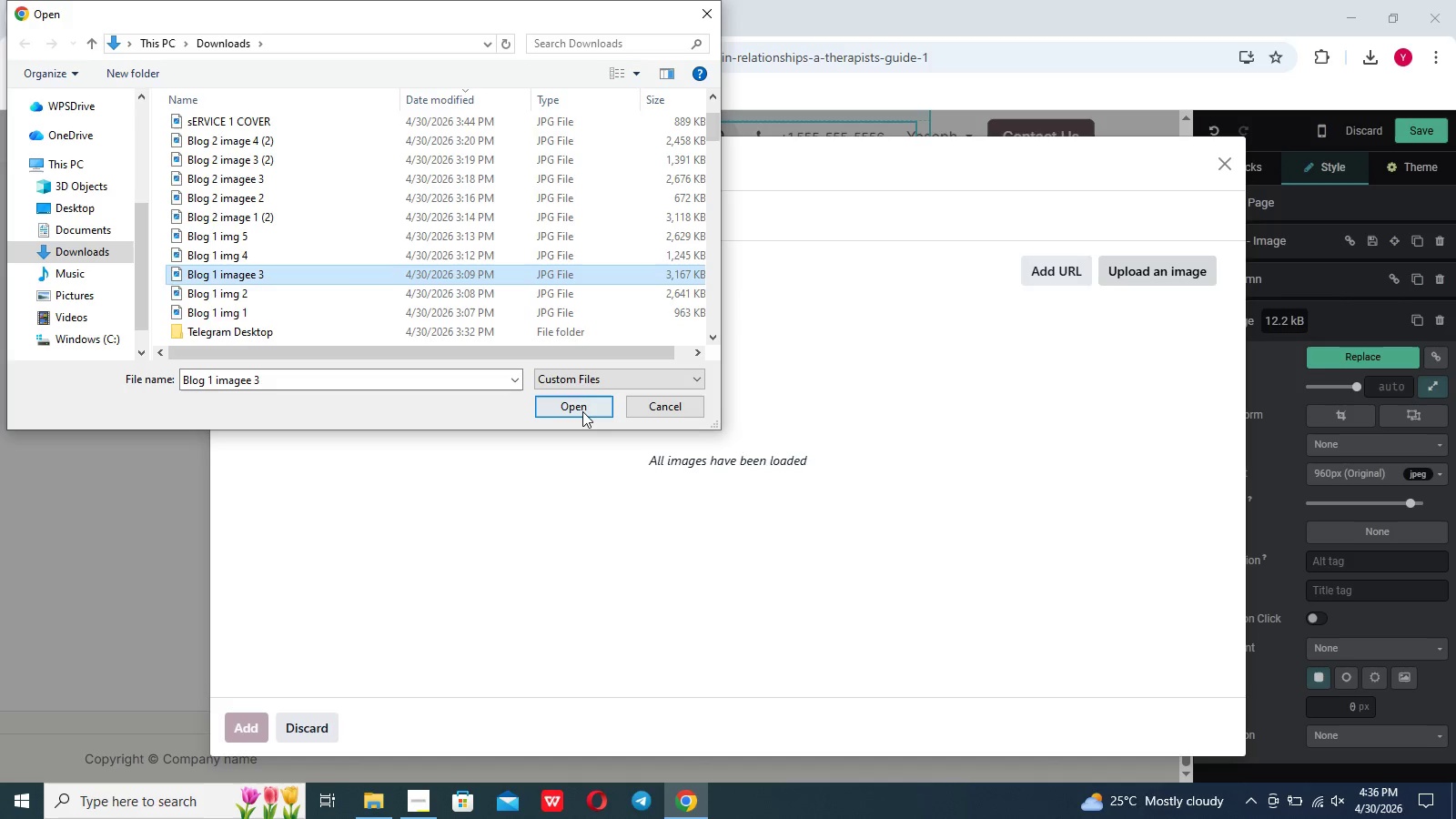 
left_click([582, 411])
 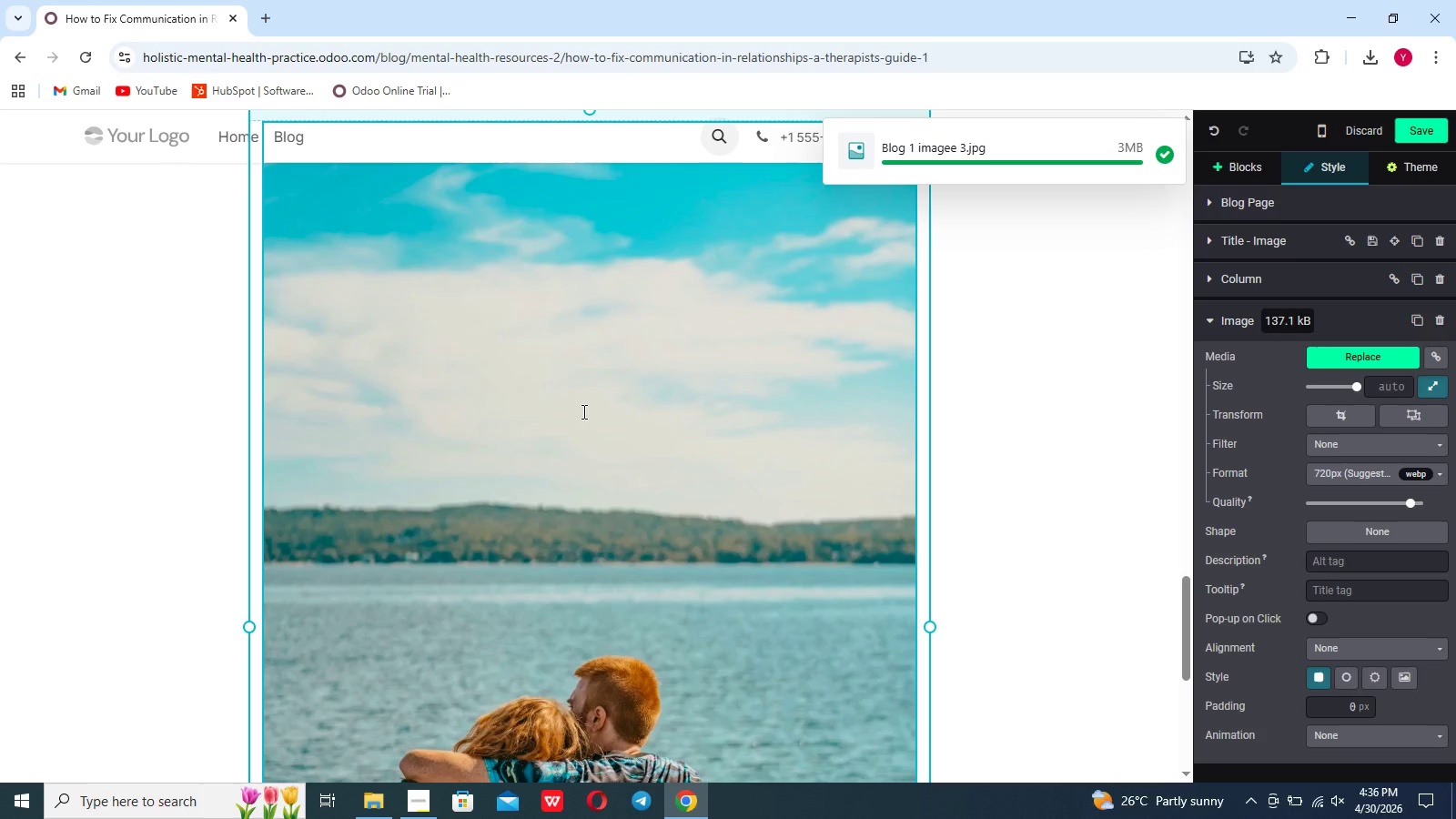 
wait(15.53)
 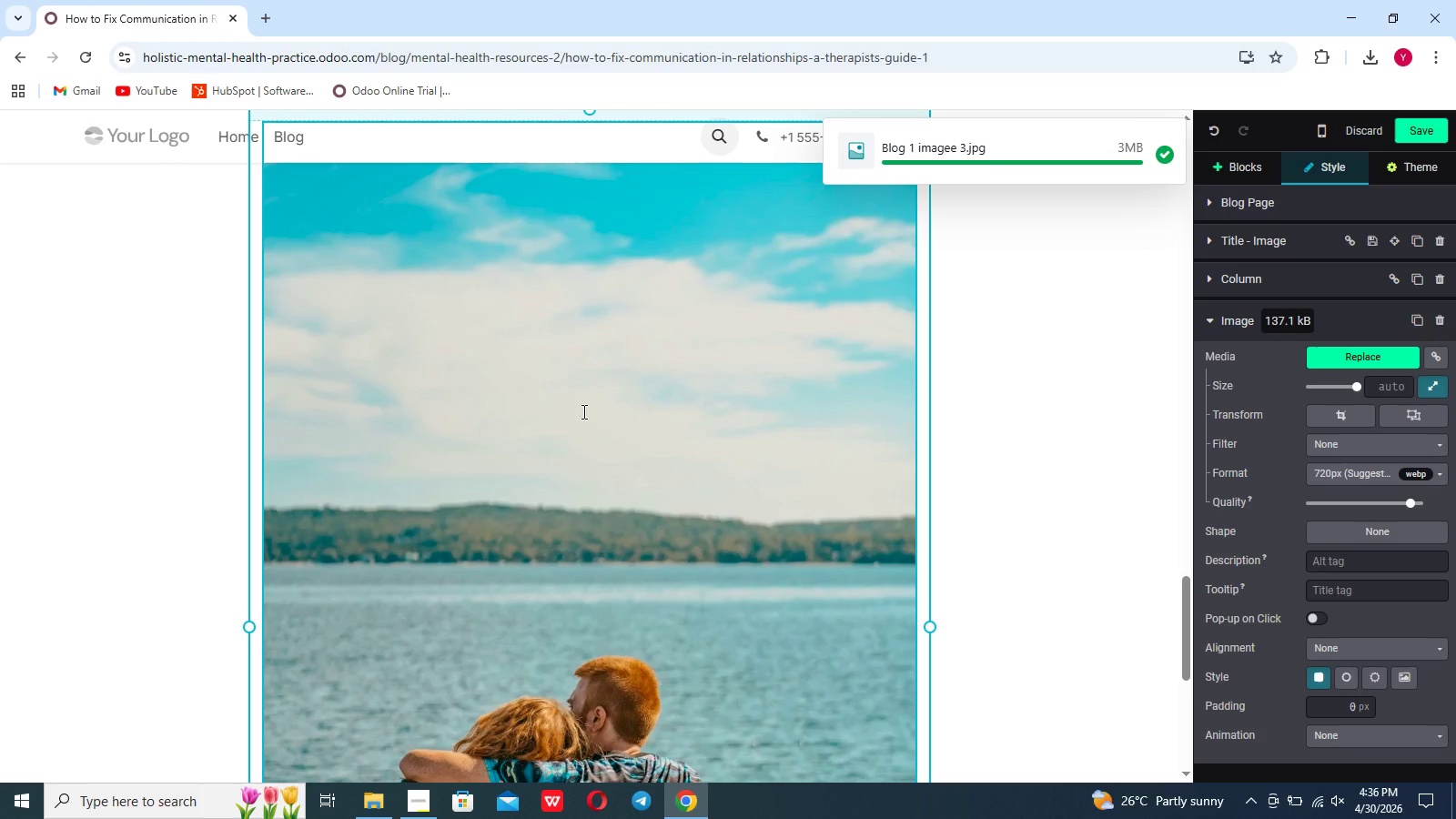 
scroll: coordinate [960, 519], scroll_direction: down, amount: 15.0
 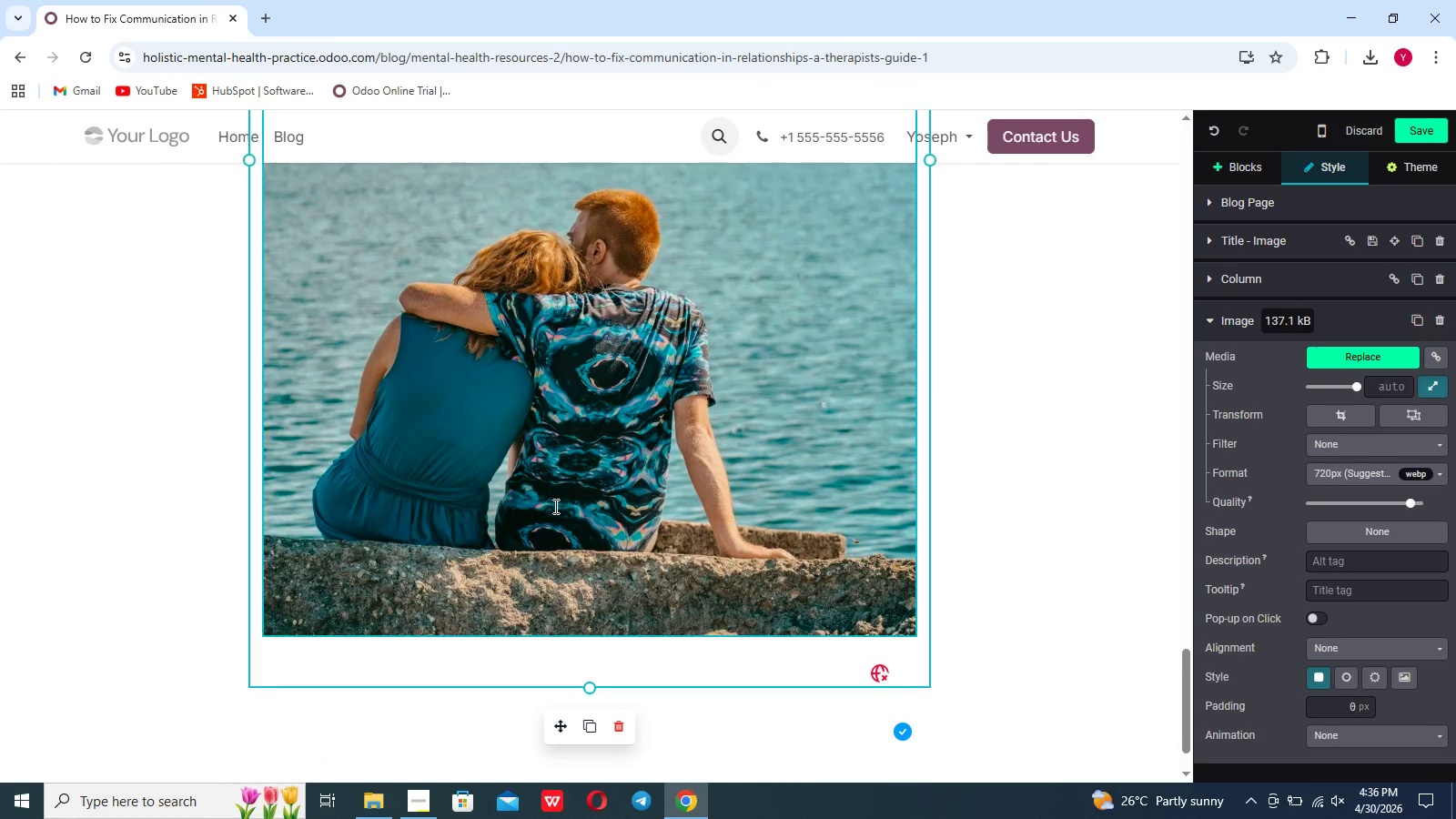 
left_click([554, 506])
 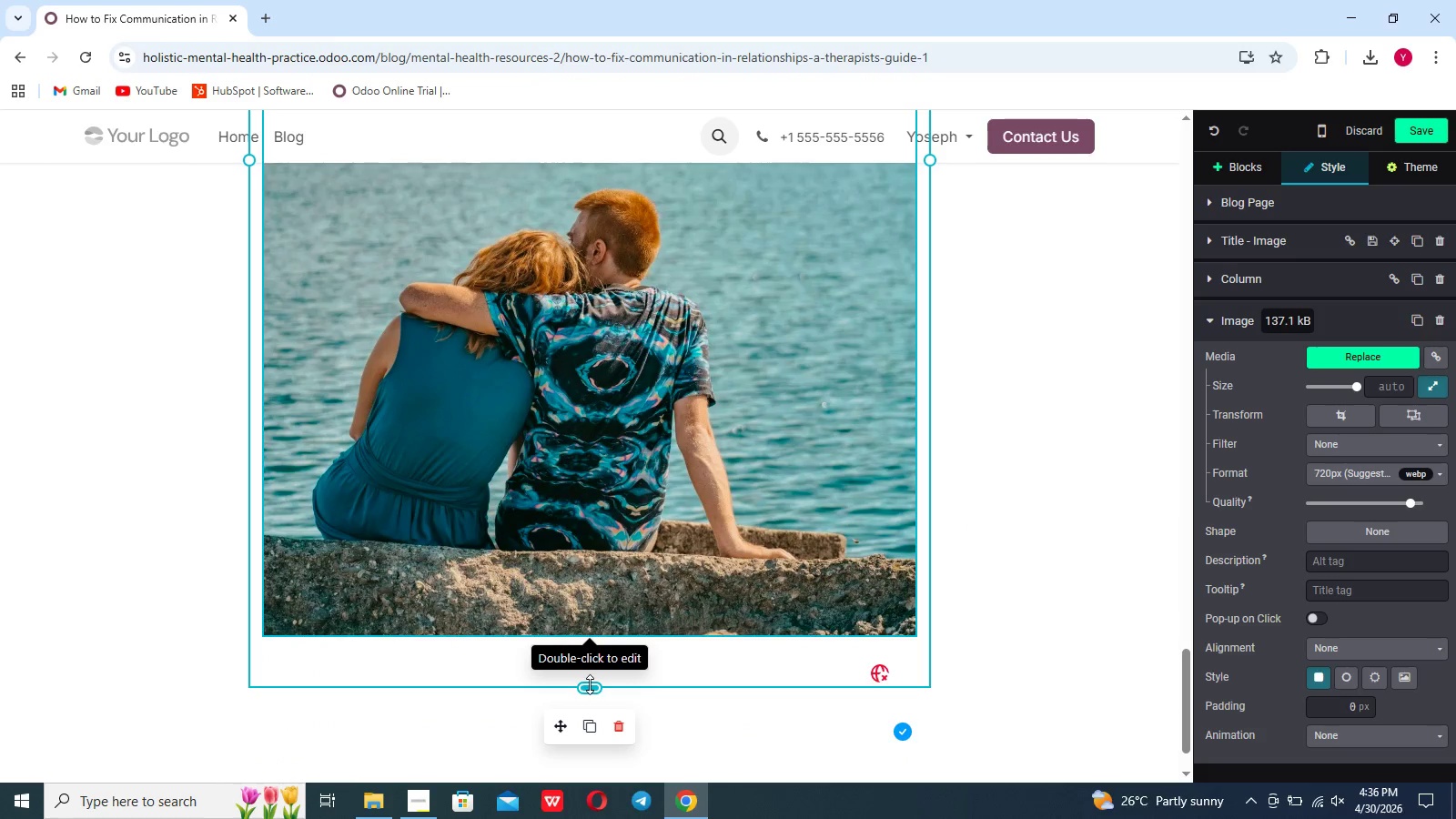 
left_click_drag(start_coordinate=[593, 685], to_coordinate=[589, 574])
 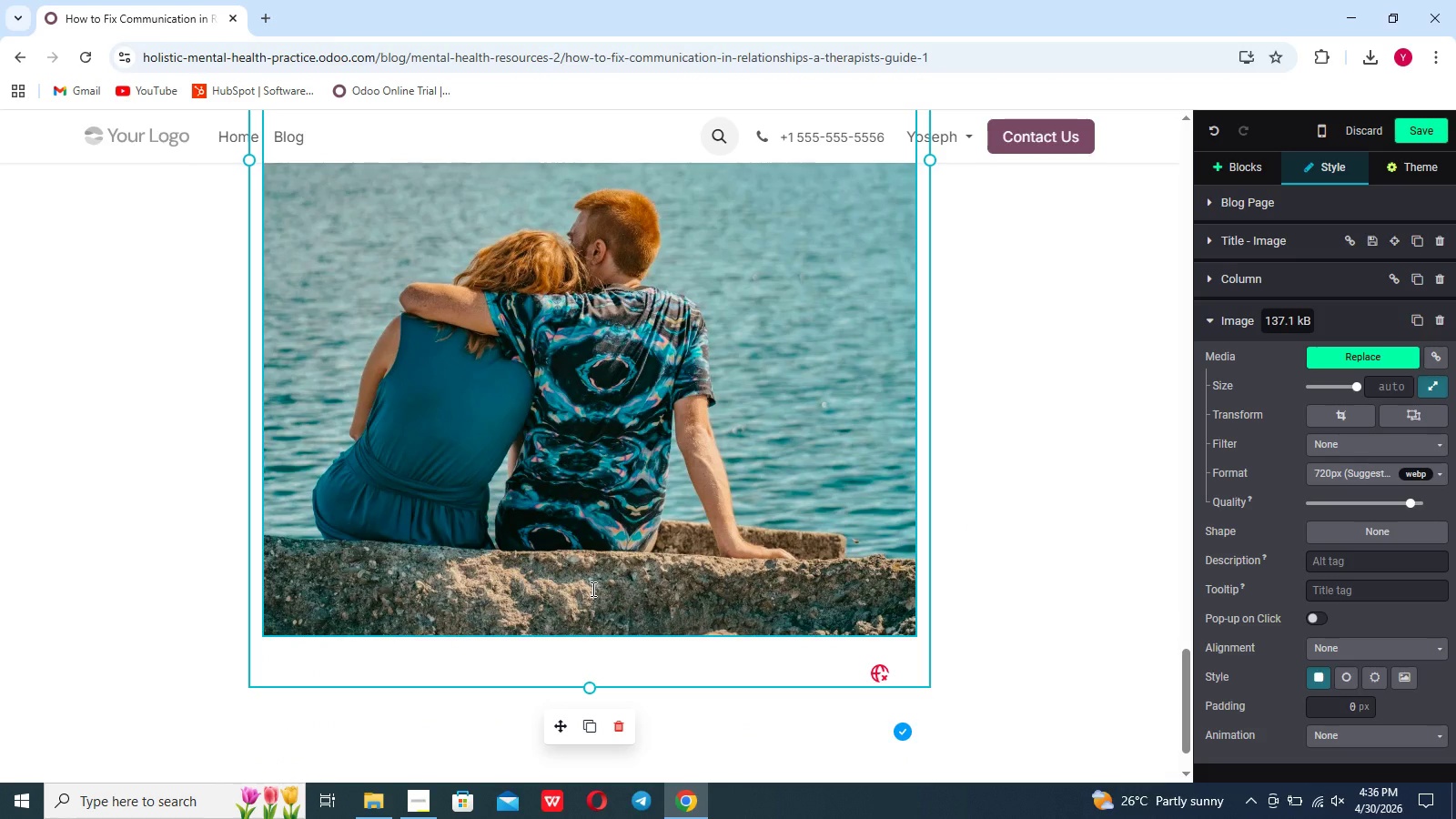 
left_click([592, 589])
 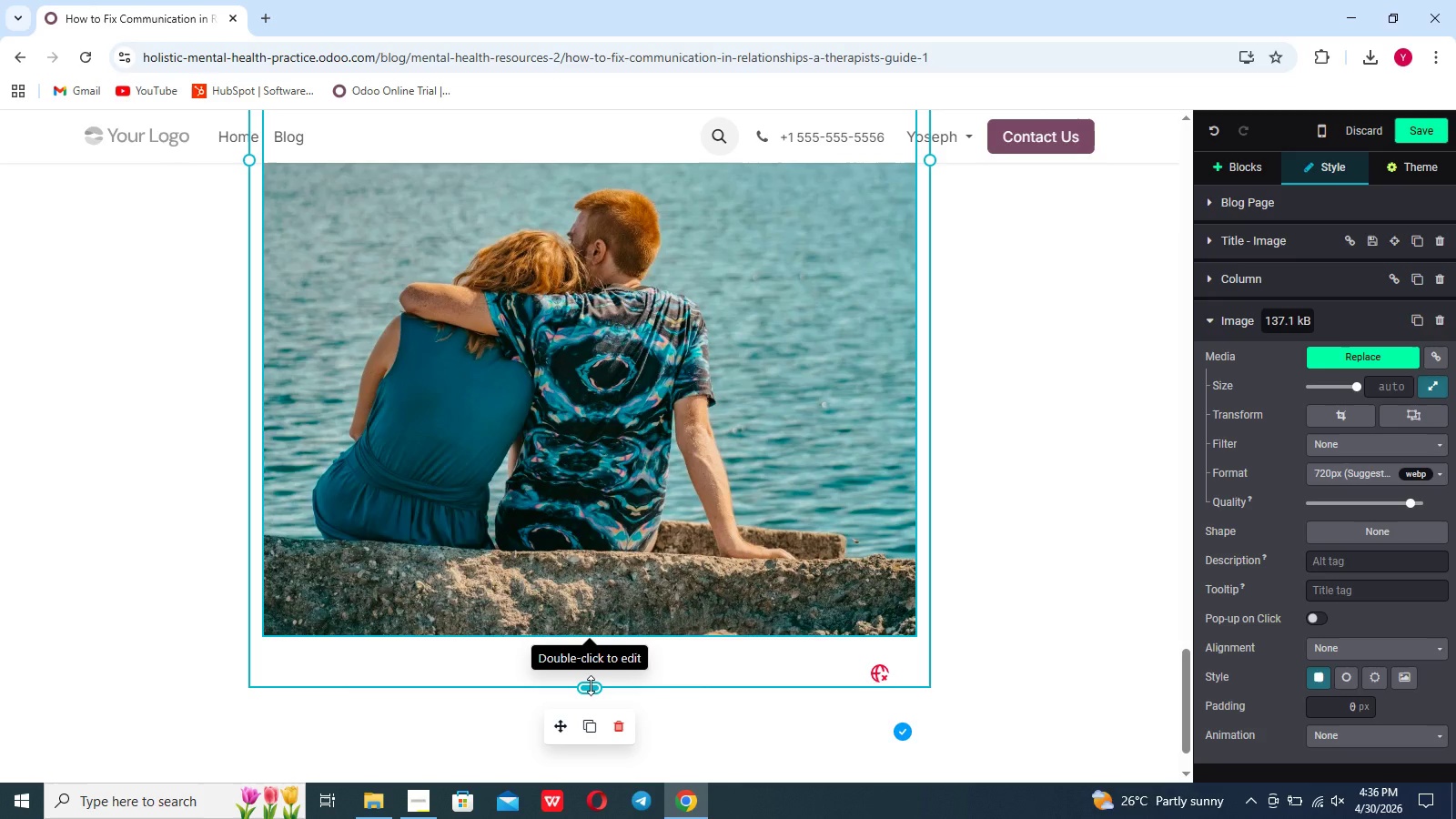 
left_click_drag(start_coordinate=[591, 684], to_coordinate=[587, 619])
 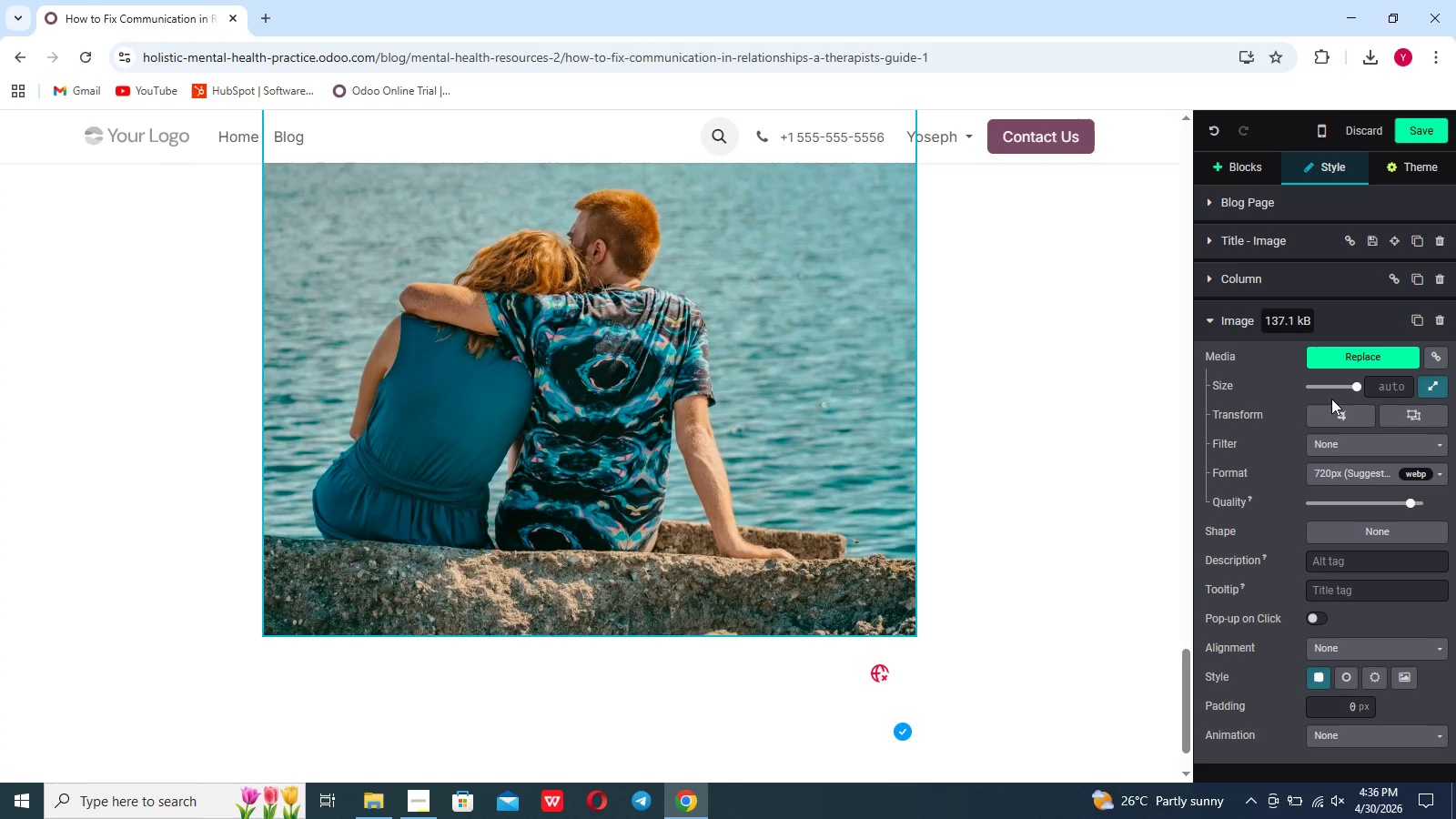 
left_click_drag(start_coordinate=[1359, 387], to_coordinate=[1345, 387])
 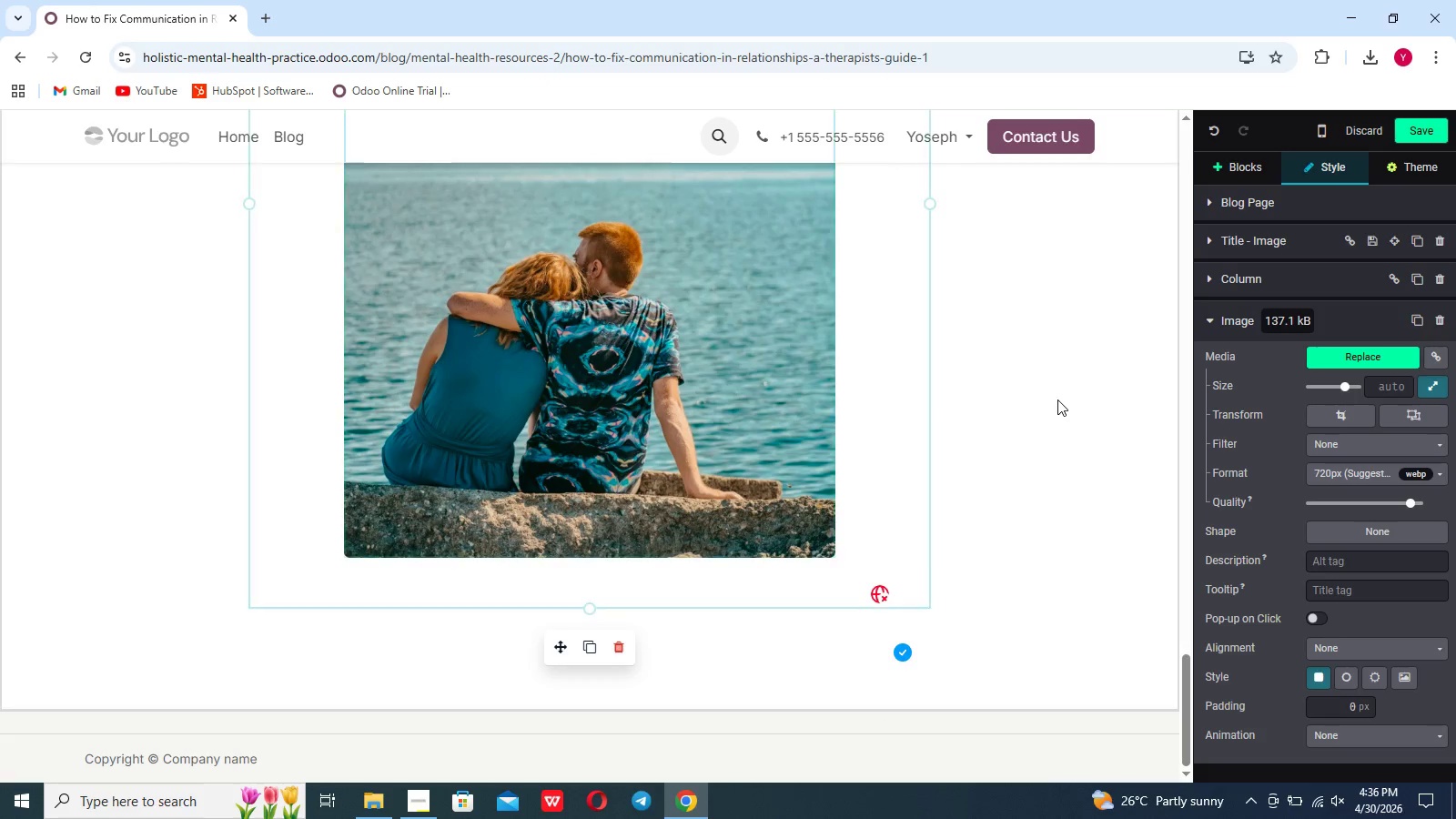 
scroll: coordinate [1057, 399], scroll_direction: up, amount: 12.0
 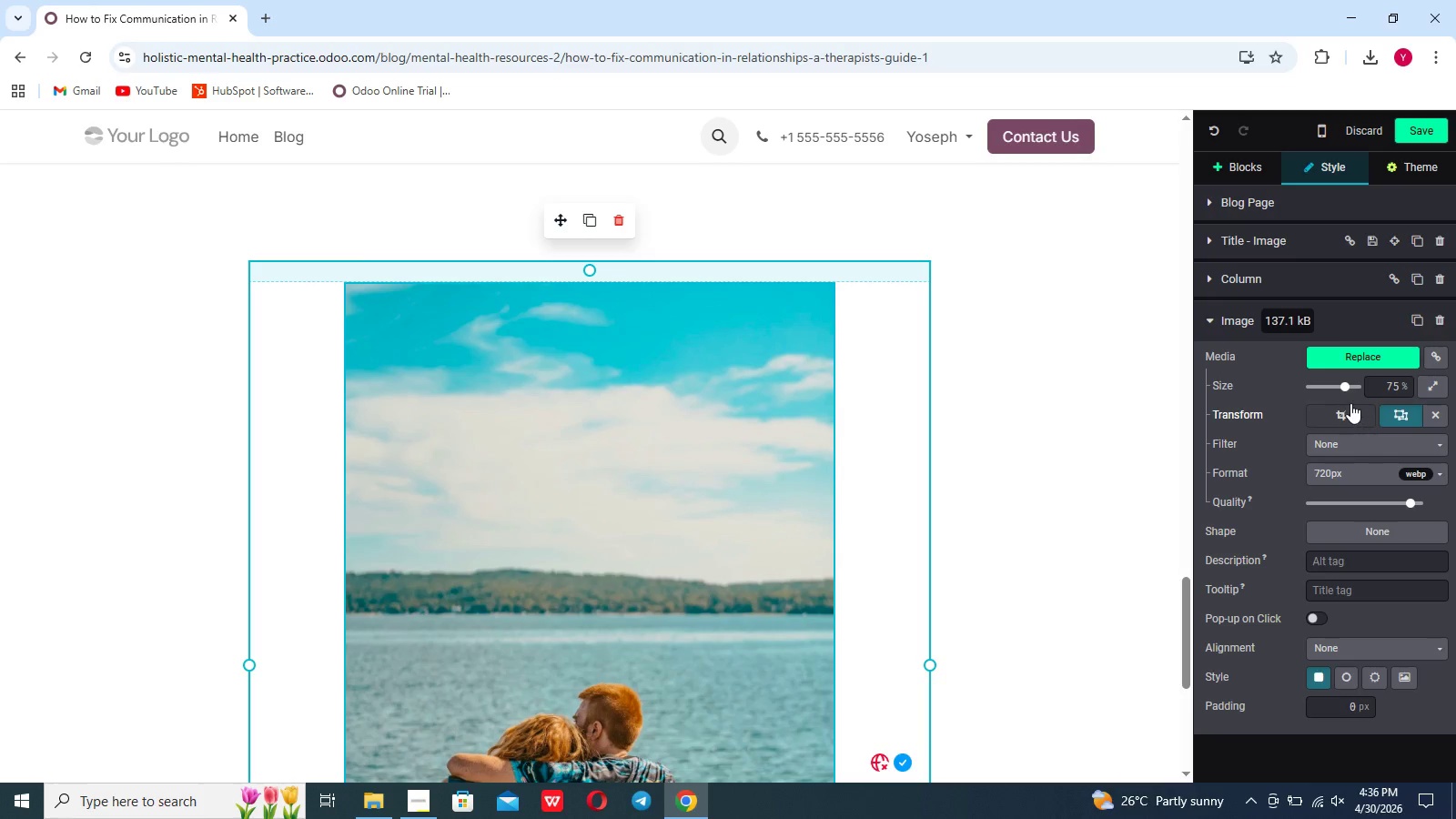 
left_click_drag(start_coordinate=[1345, 389], to_coordinate=[1327, 389])
 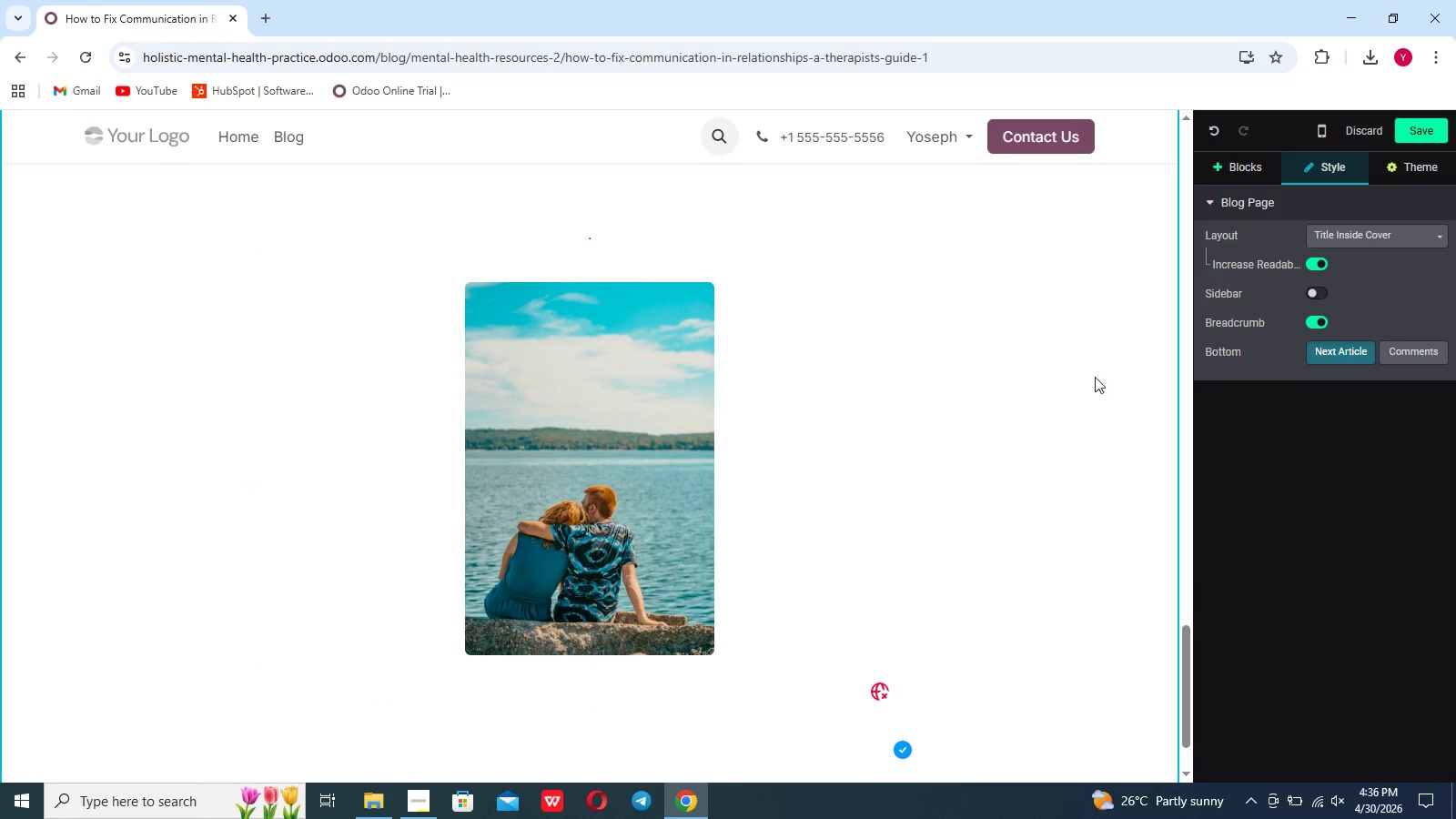 
scroll: coordinate [971, 372], scroll_direction: down, amount: 2.0
 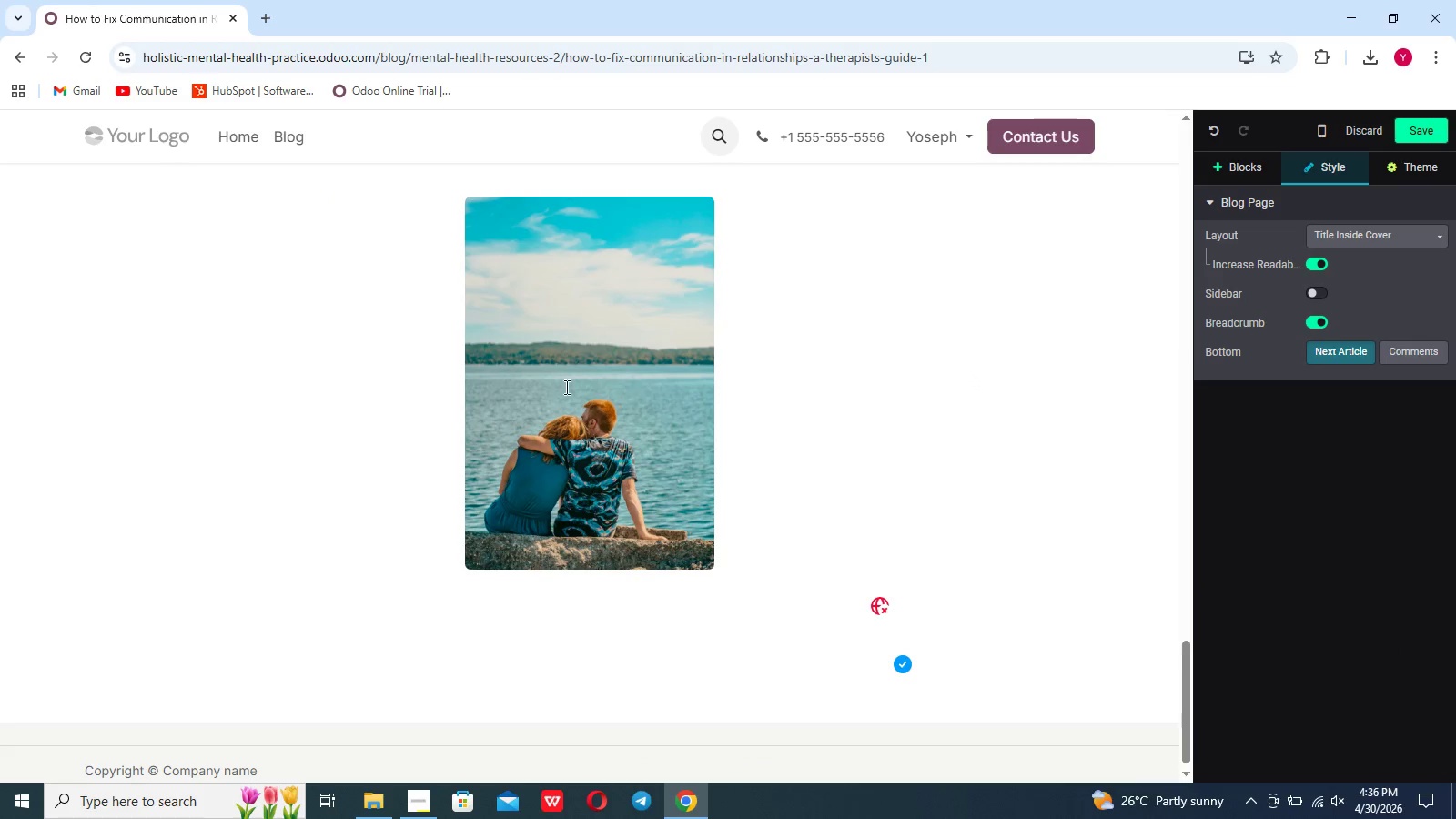 
left_click([565, 387])
 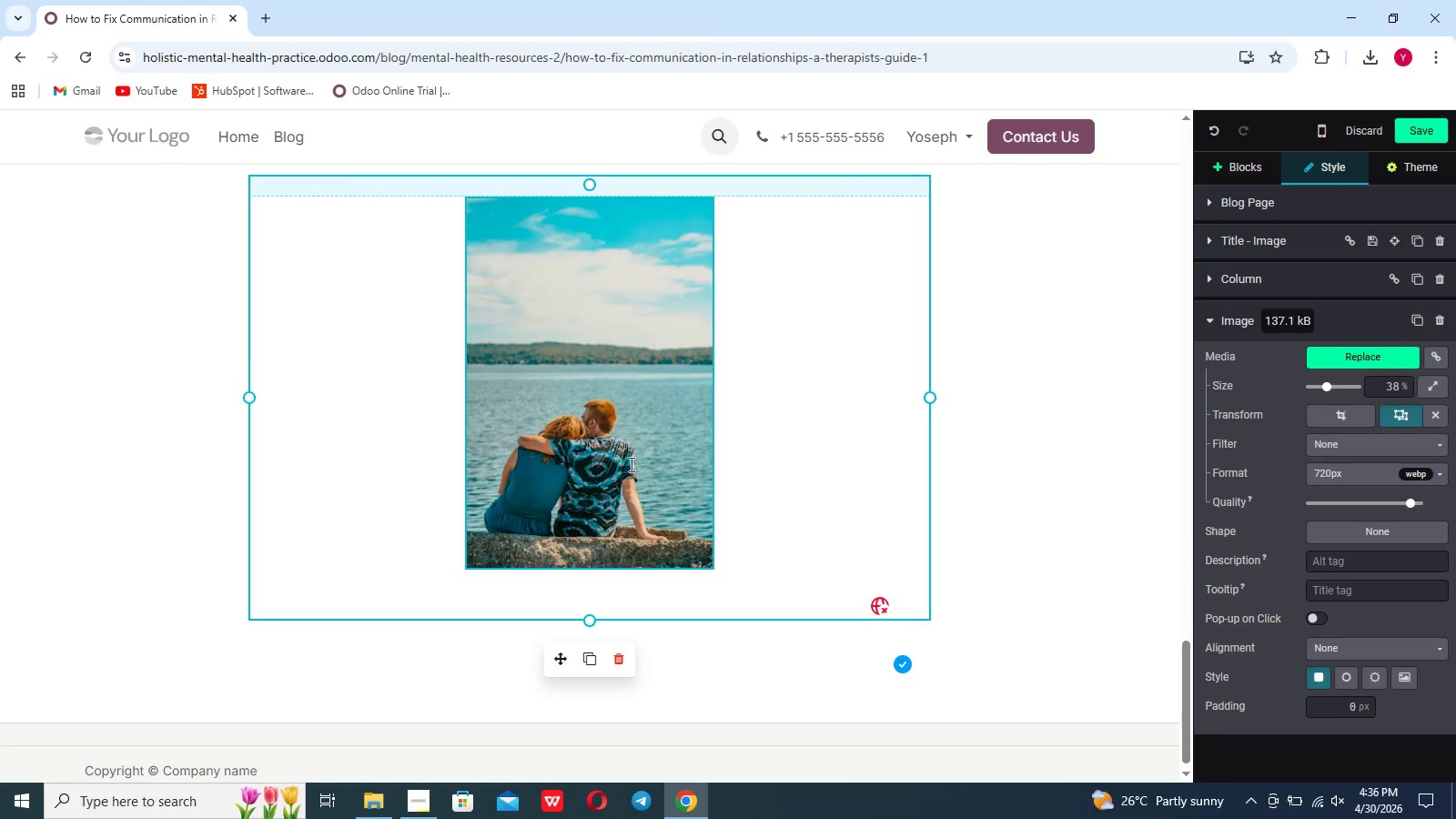 
mouse_move([1418, 386])
 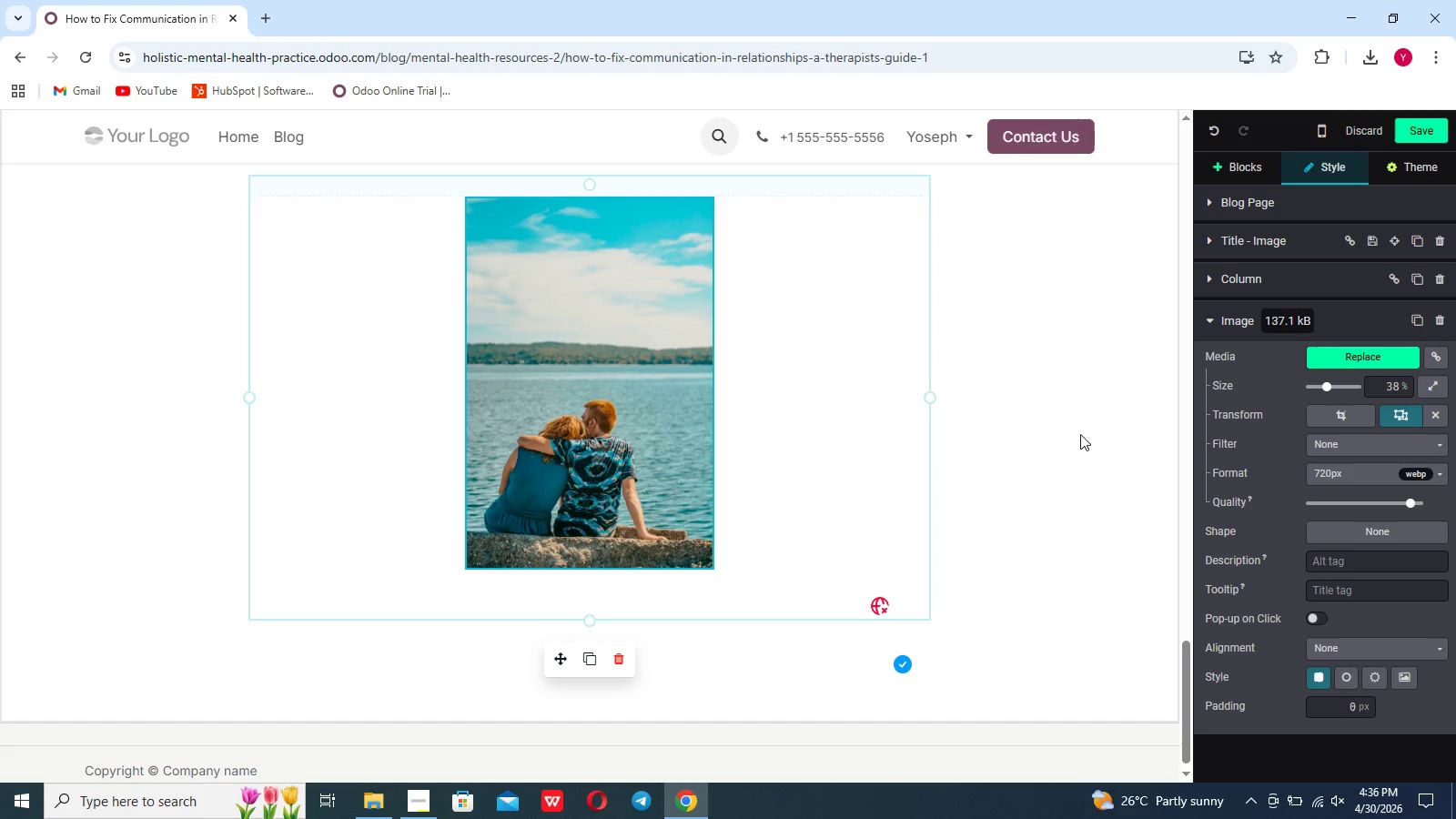 
left_click([1027, 432])
 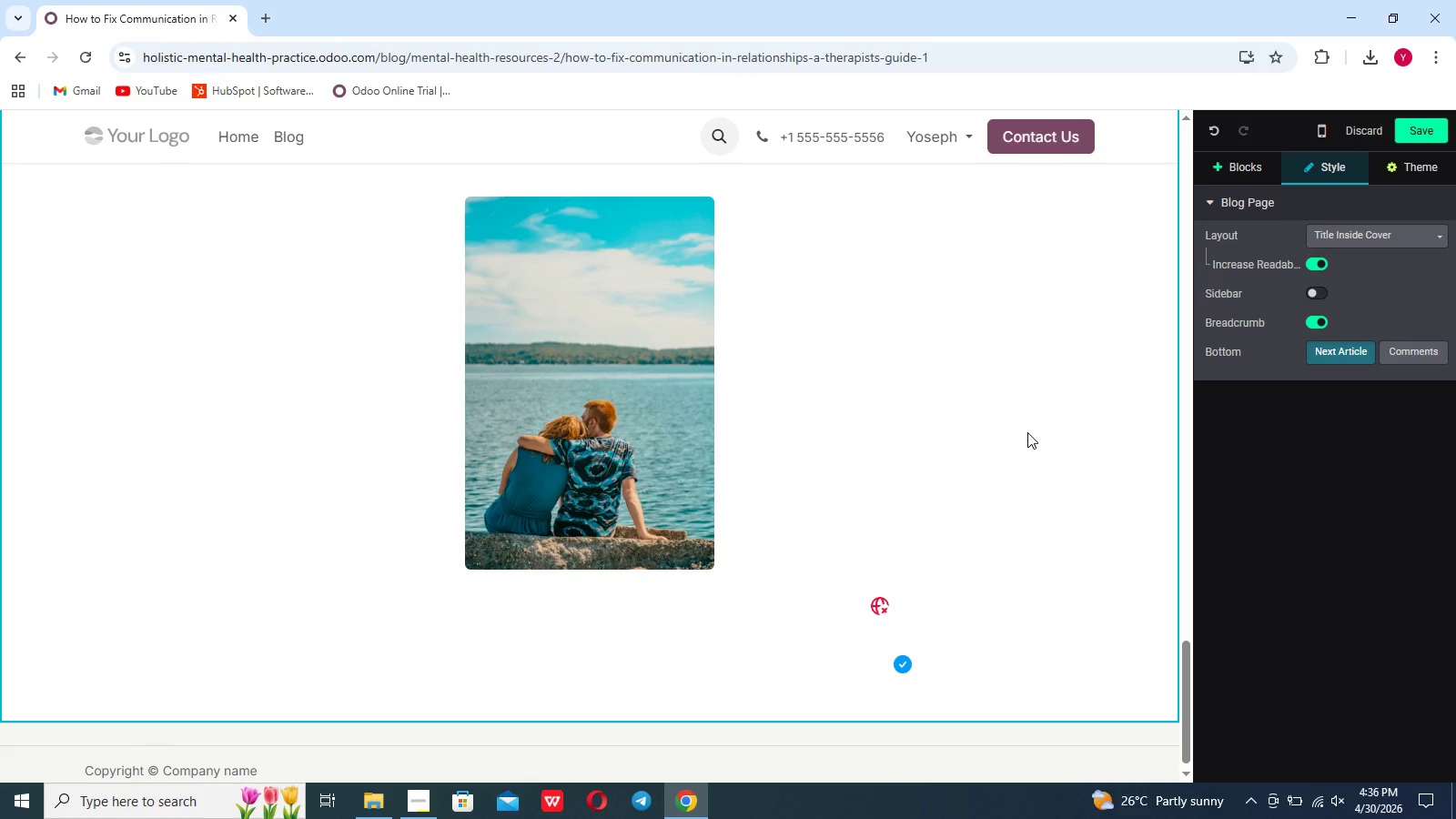 
scroll: coordinate [1027, 432], scroll_direction: none, amount: 0.0
 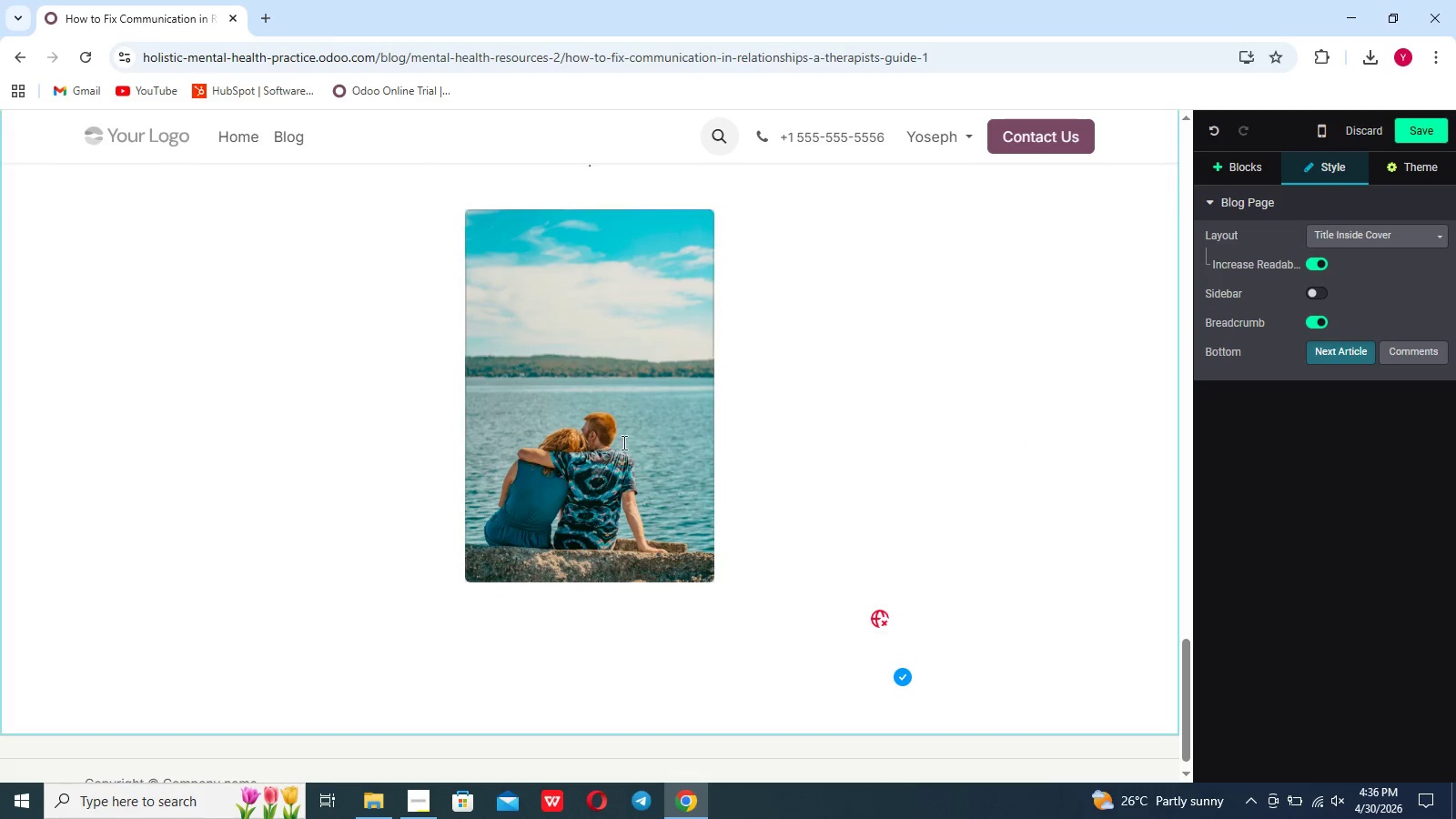 
left_click([622, 442])
 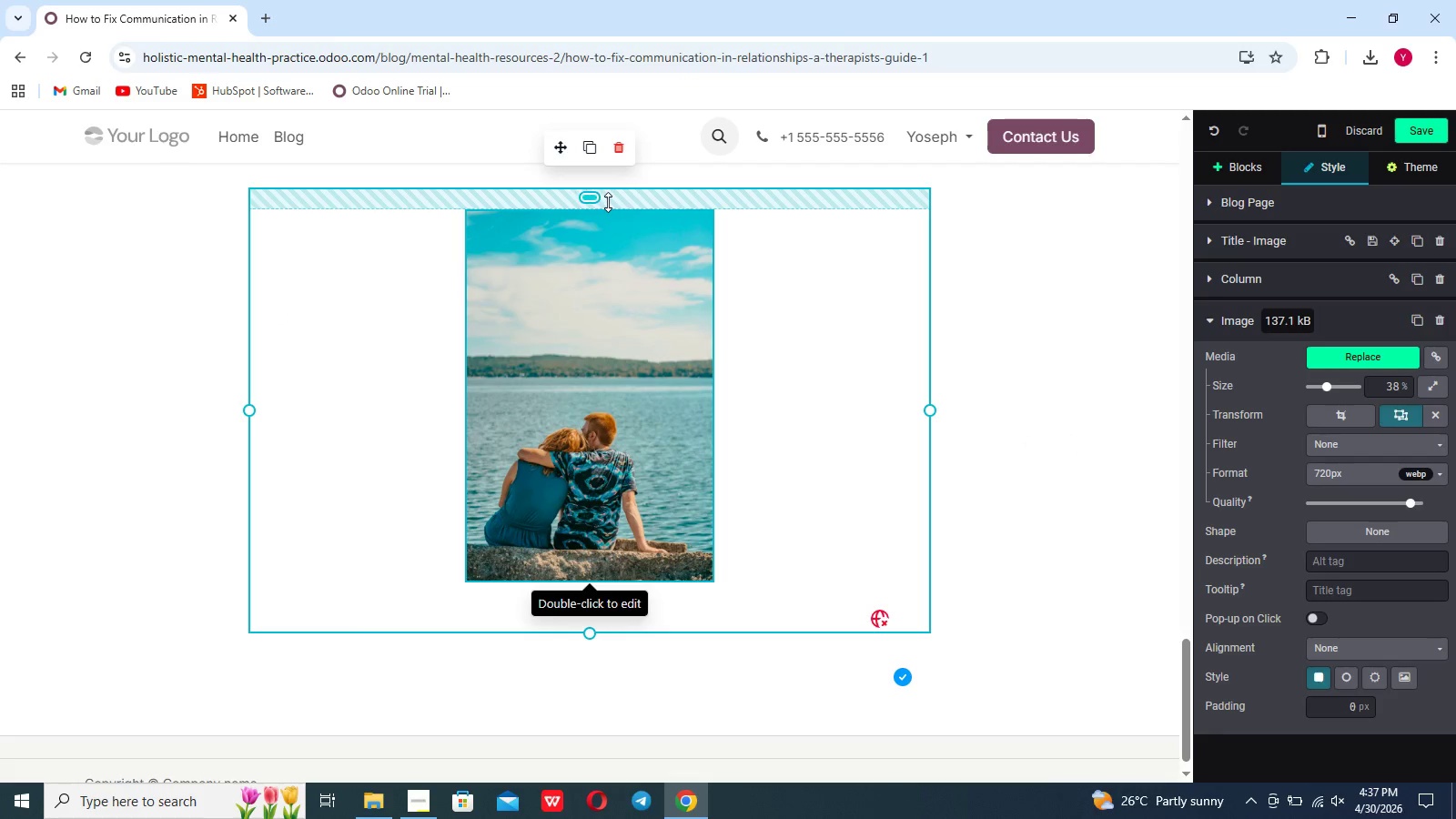 
left_click_drag(start_coordinate=[593, 202], to_coordinate=[589, 102])
 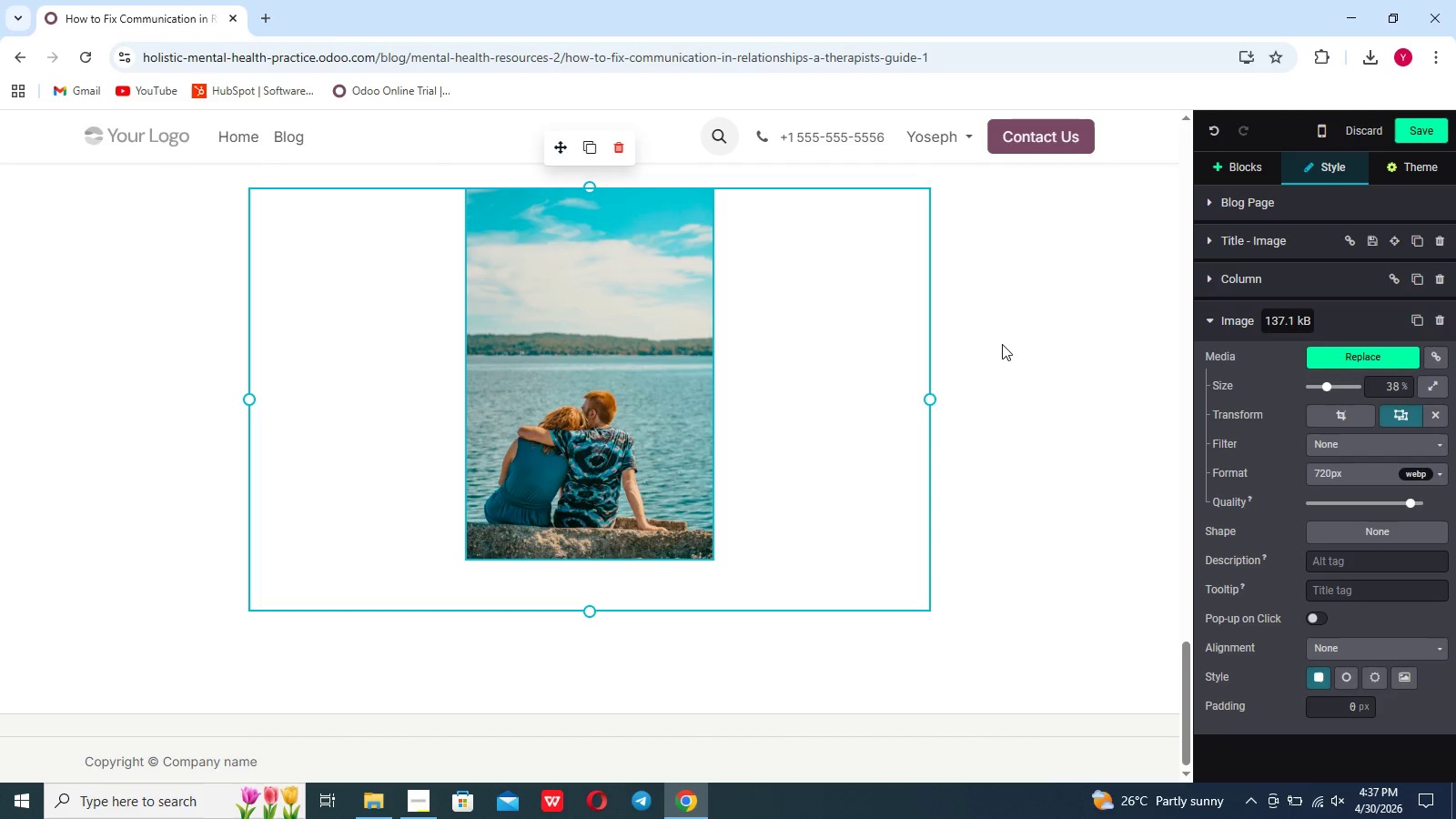 
left_click([1002, 344])
 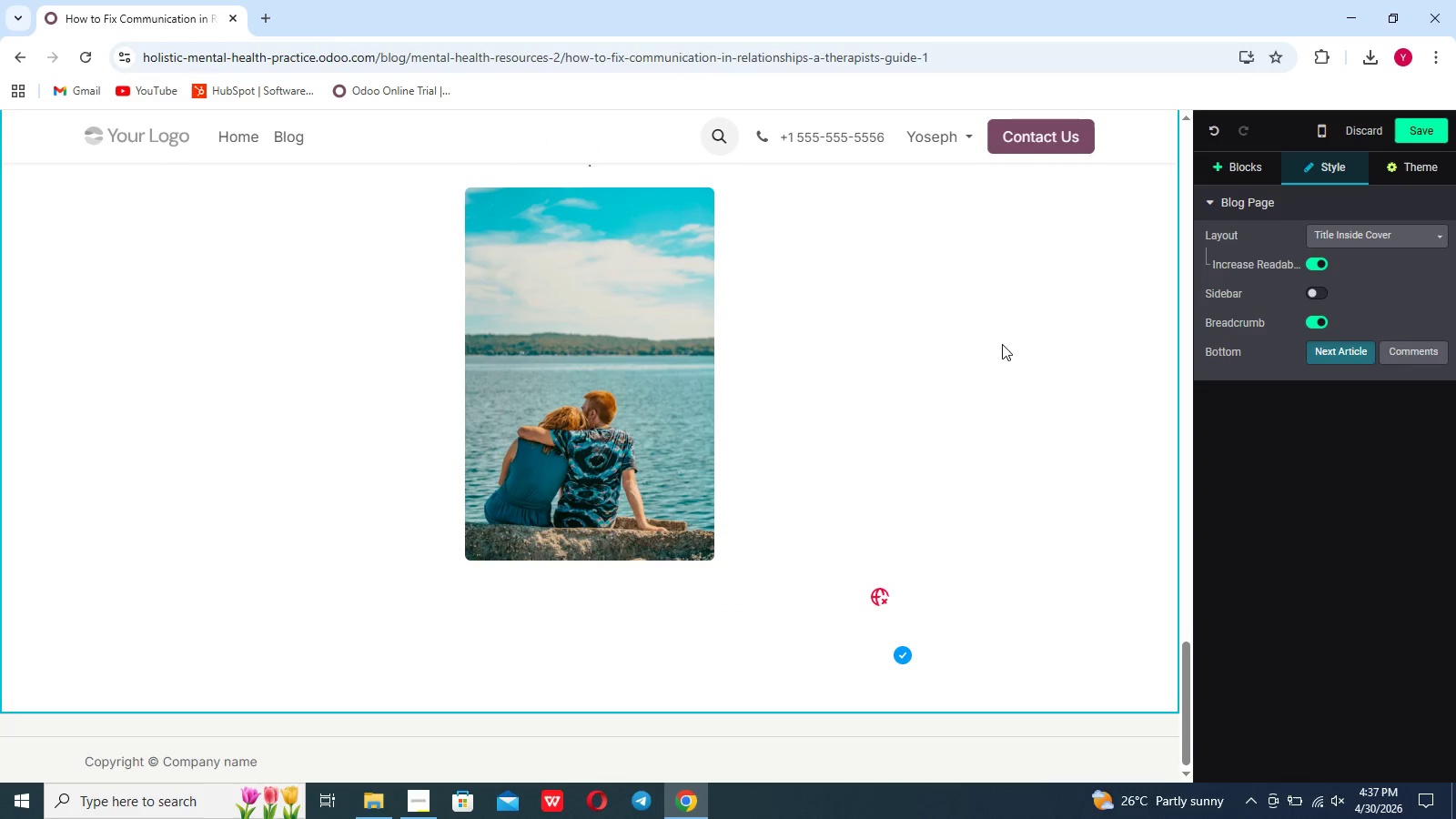 
scroll: coordinate [1002, 344], scroll_direction: up, amount: 9.0
 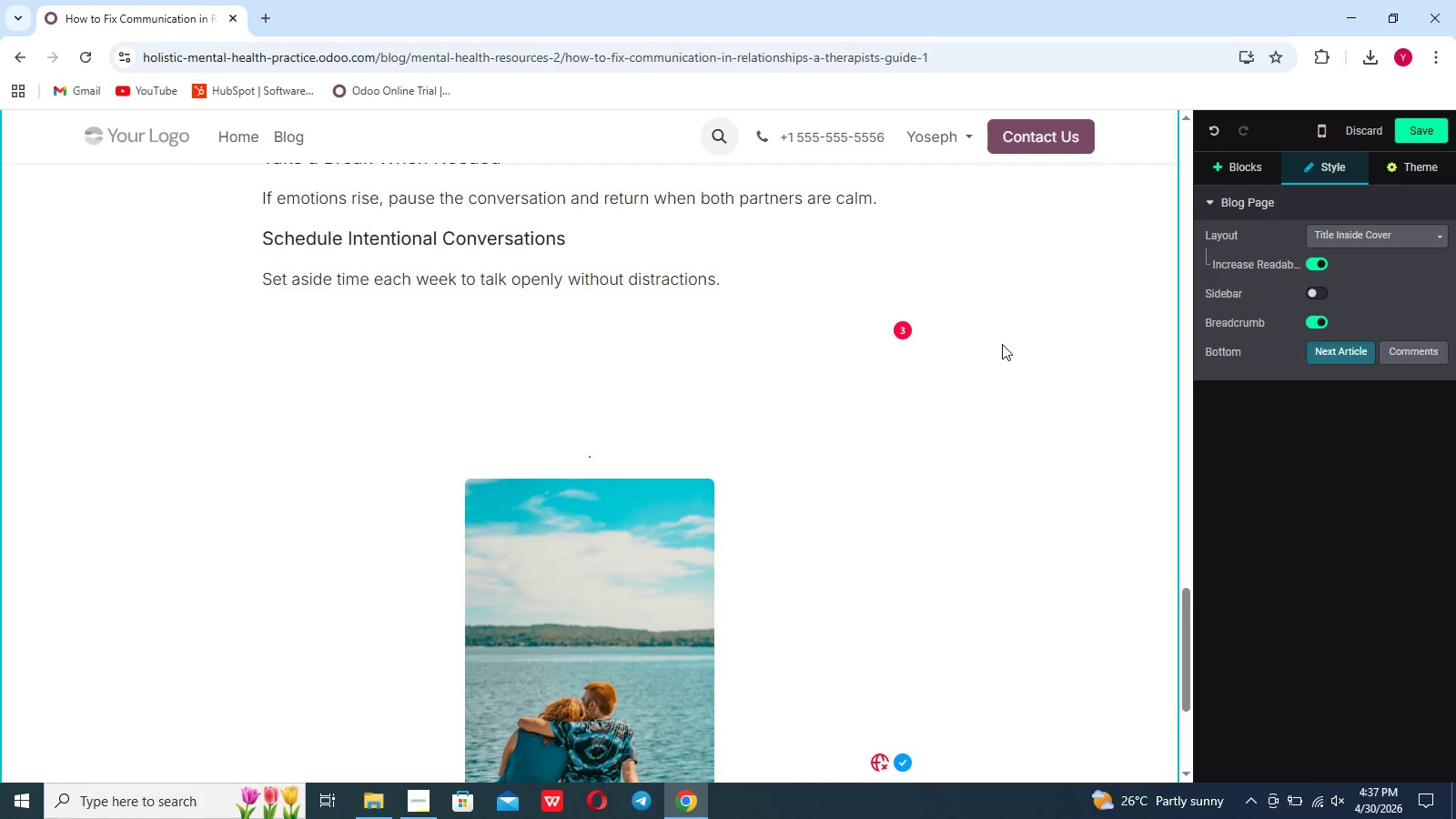 
left_click([682, 347])
 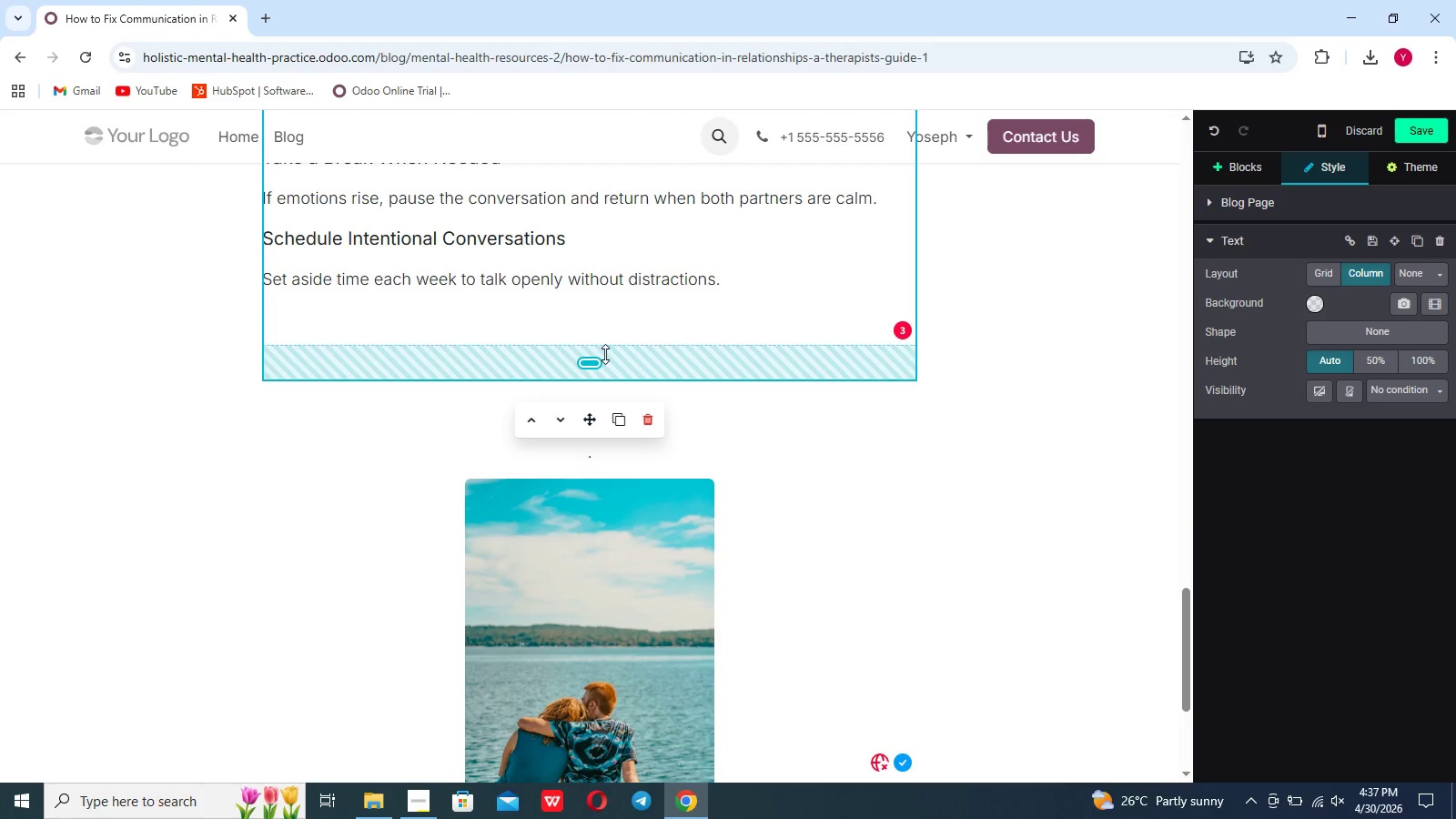 
left_click_drag(start_coordinate=[588, 359], to_coordinate=[600, 248])
 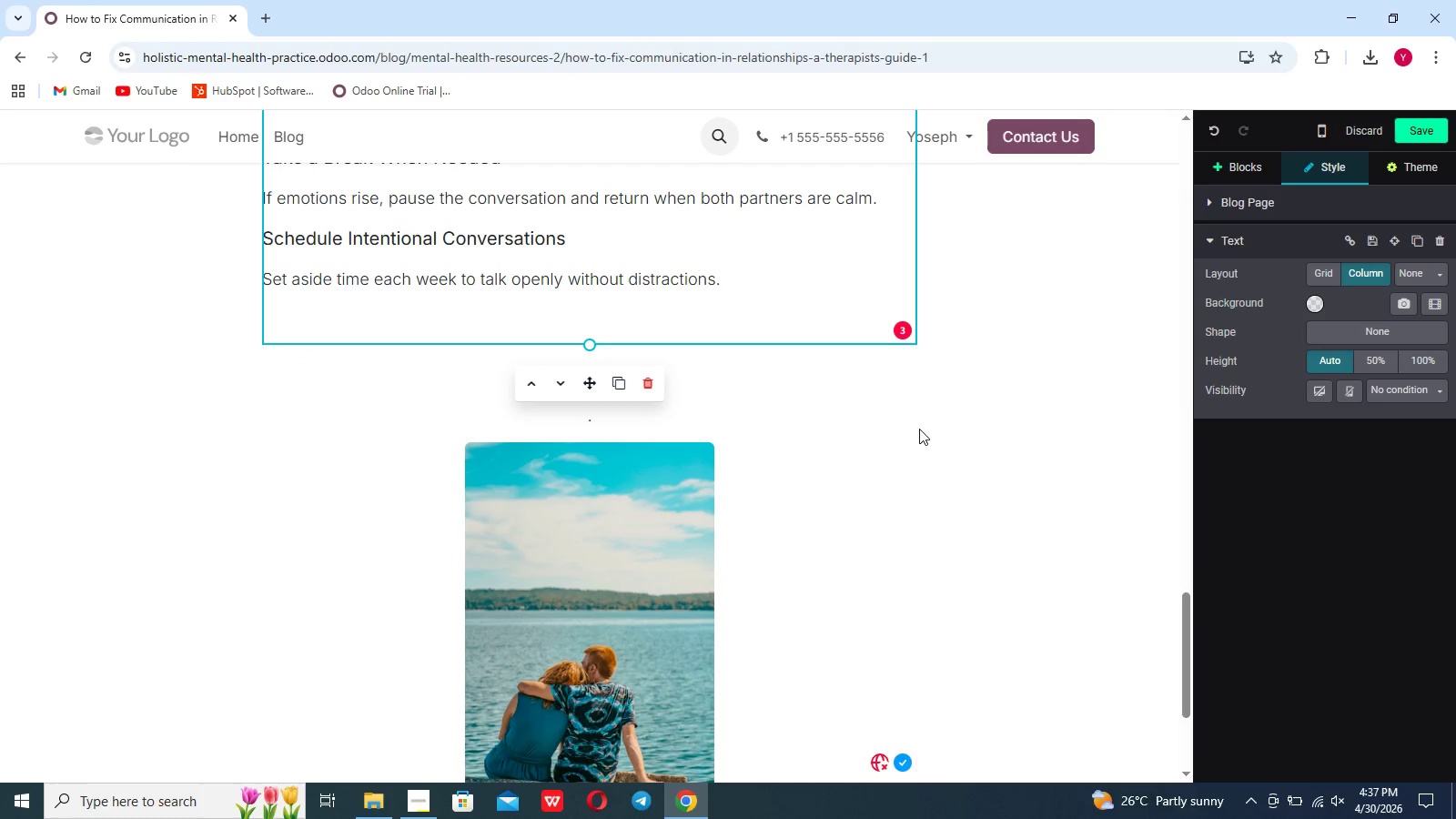 
left_click([919, 429])
 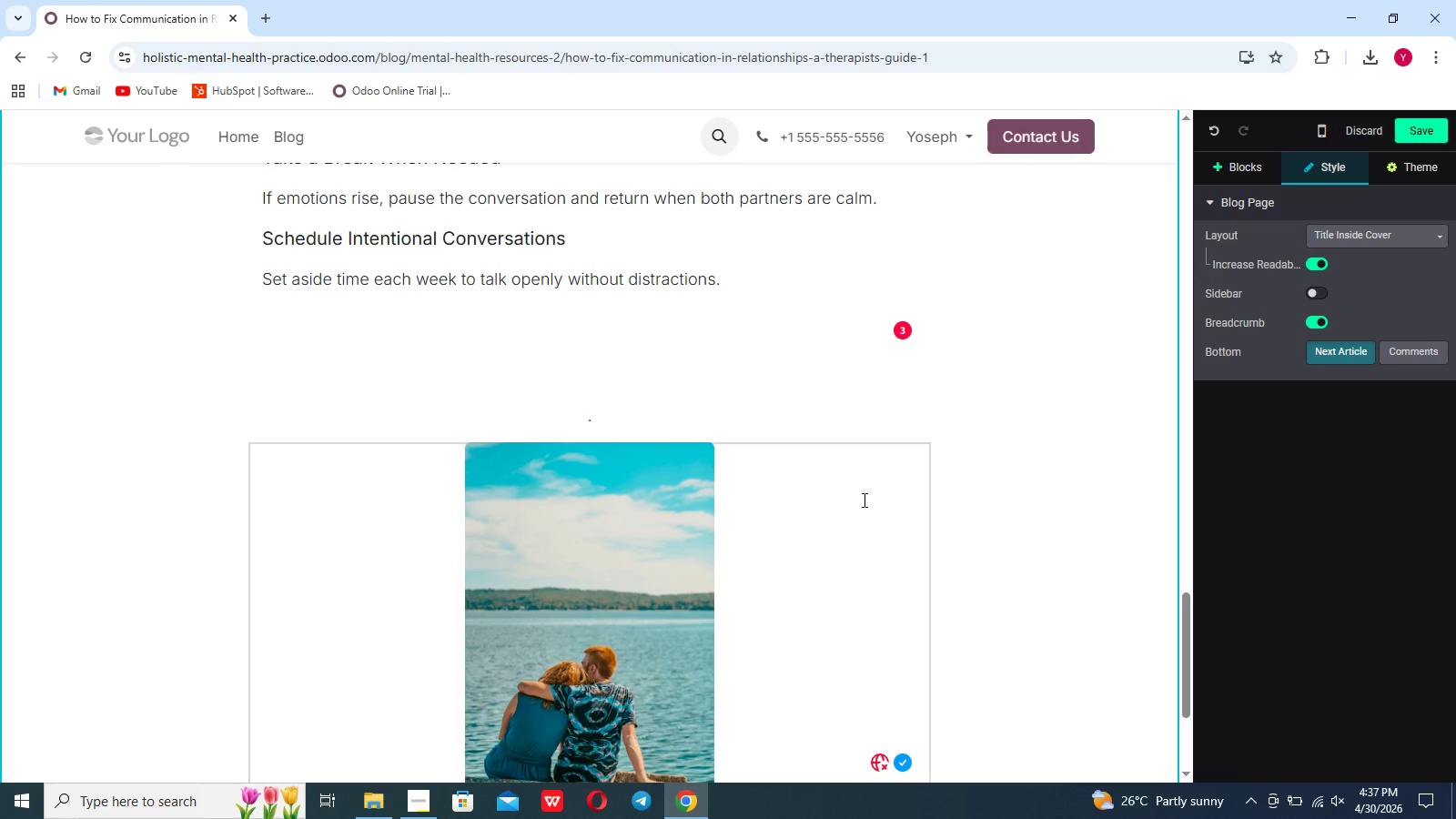 
scroll: coordinate [863, 500], scroll_direction: down, amount: 9.0
 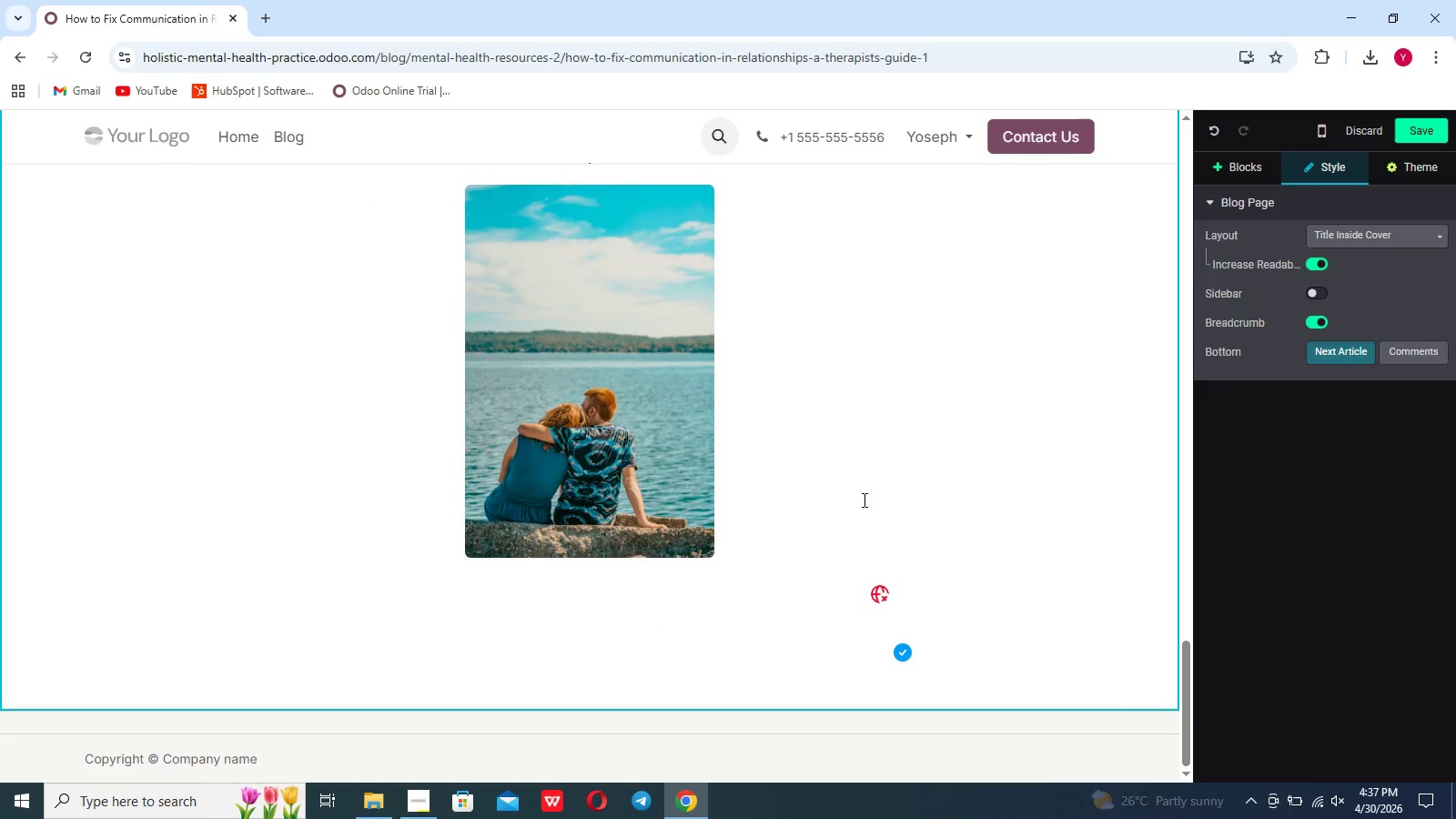 
wait(7.02)
 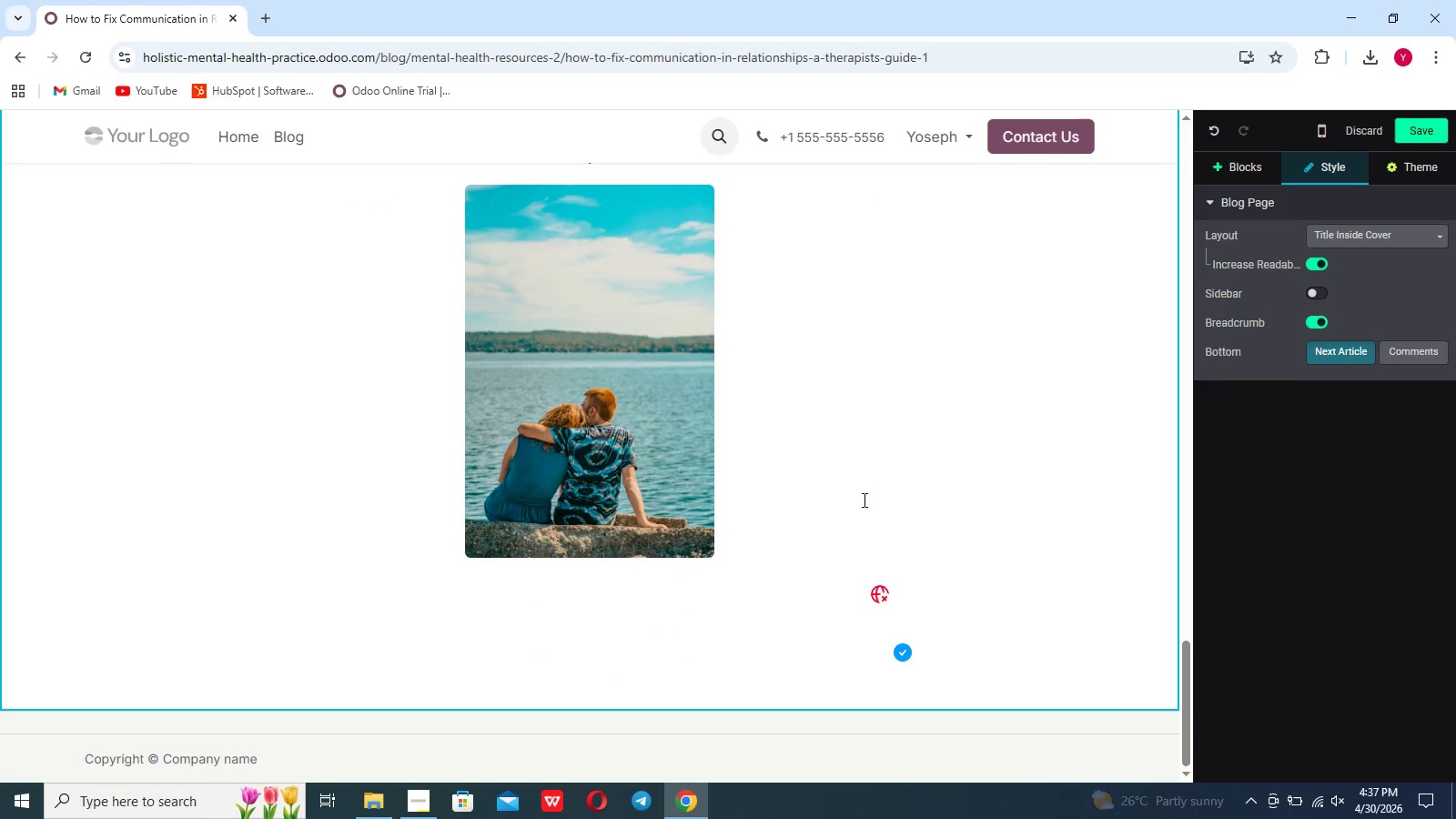 
left_click([1239, 167])
 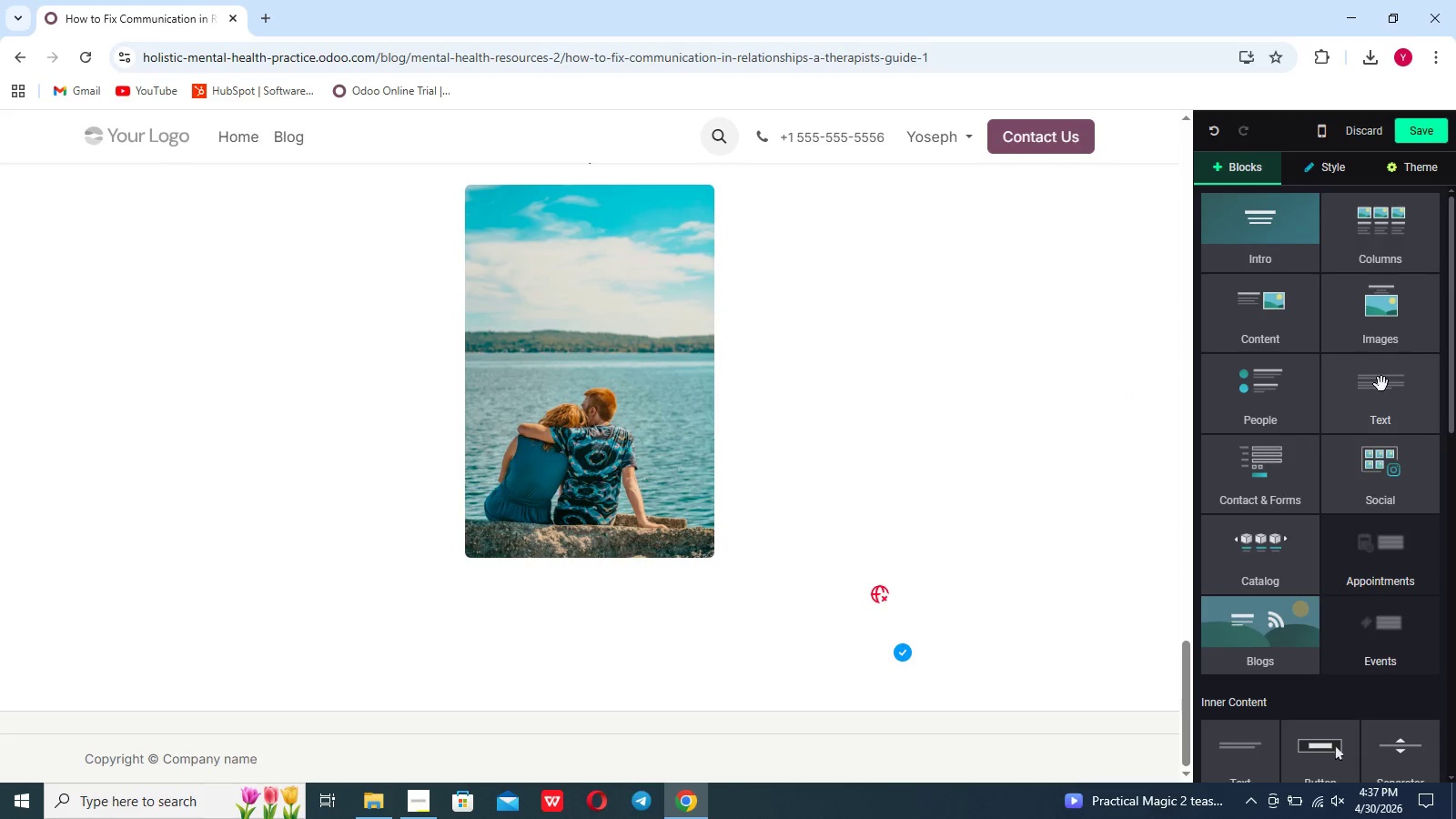 
left_click([1381, 400])
 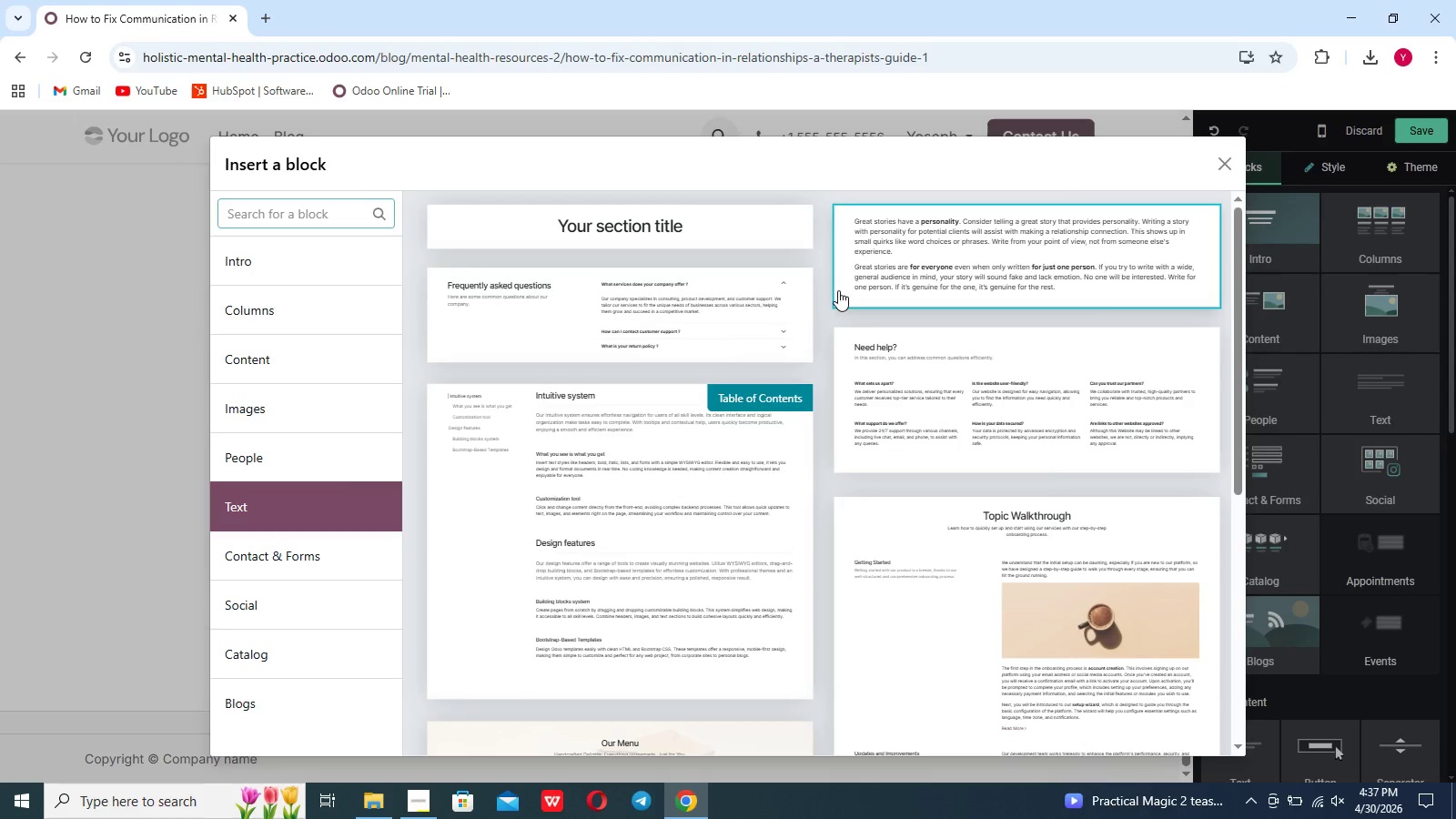 
left_click([933, 266])
 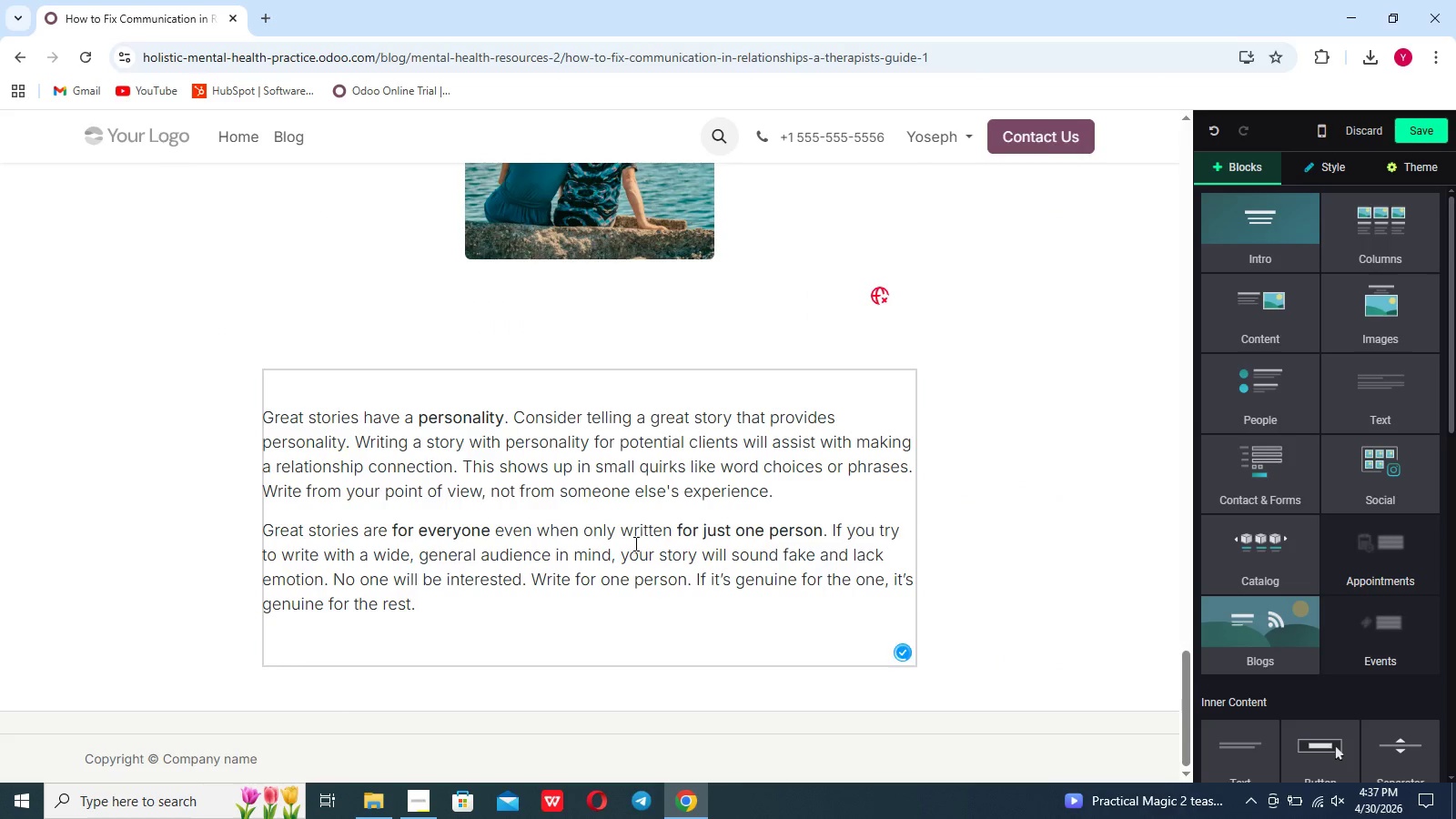 
left_click_drag(start_coordinate=[496, 625], to_coordinate=[273, 426])
 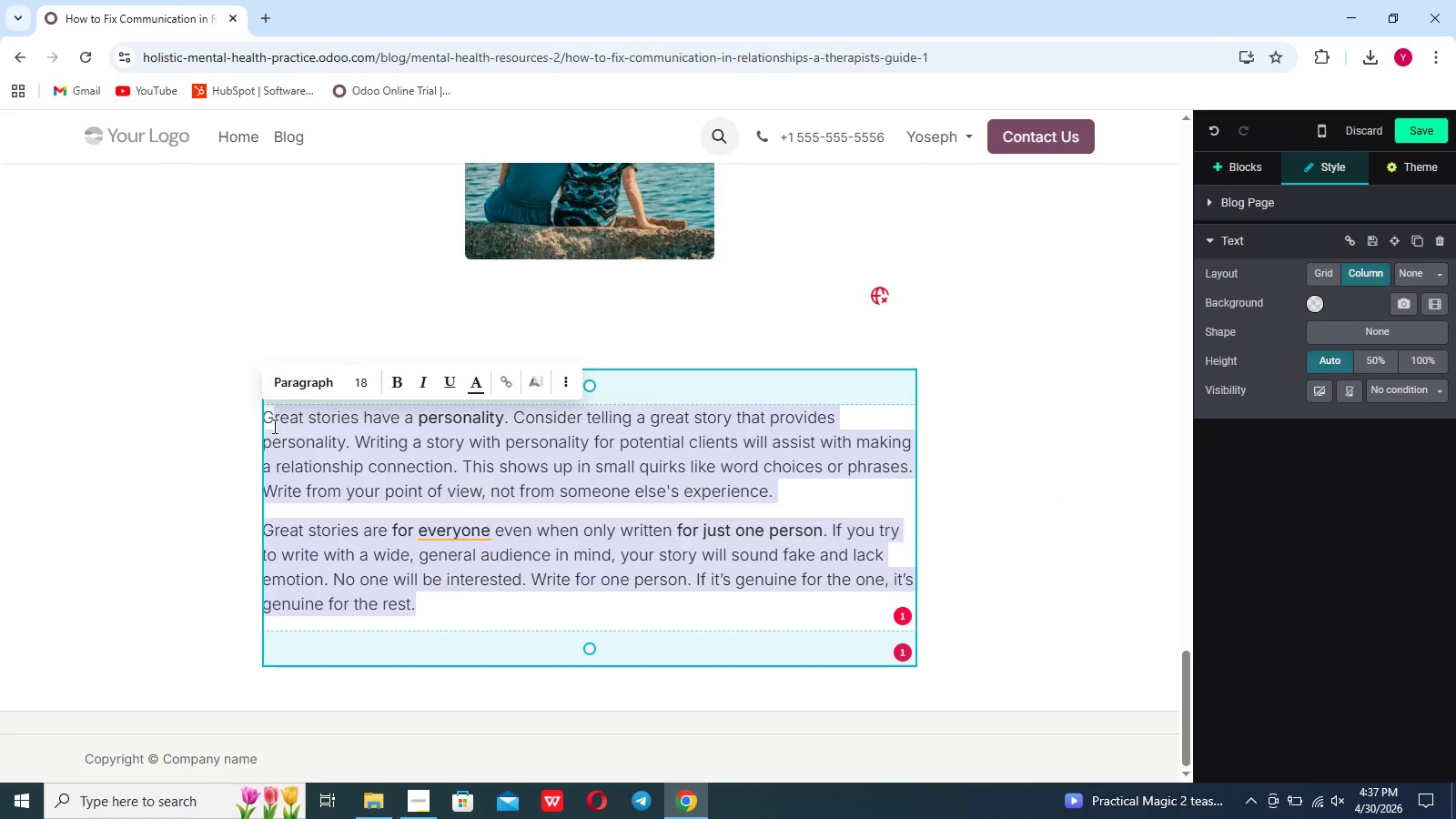 
key(Backspace)
key(Backspace)
type(Ge)
 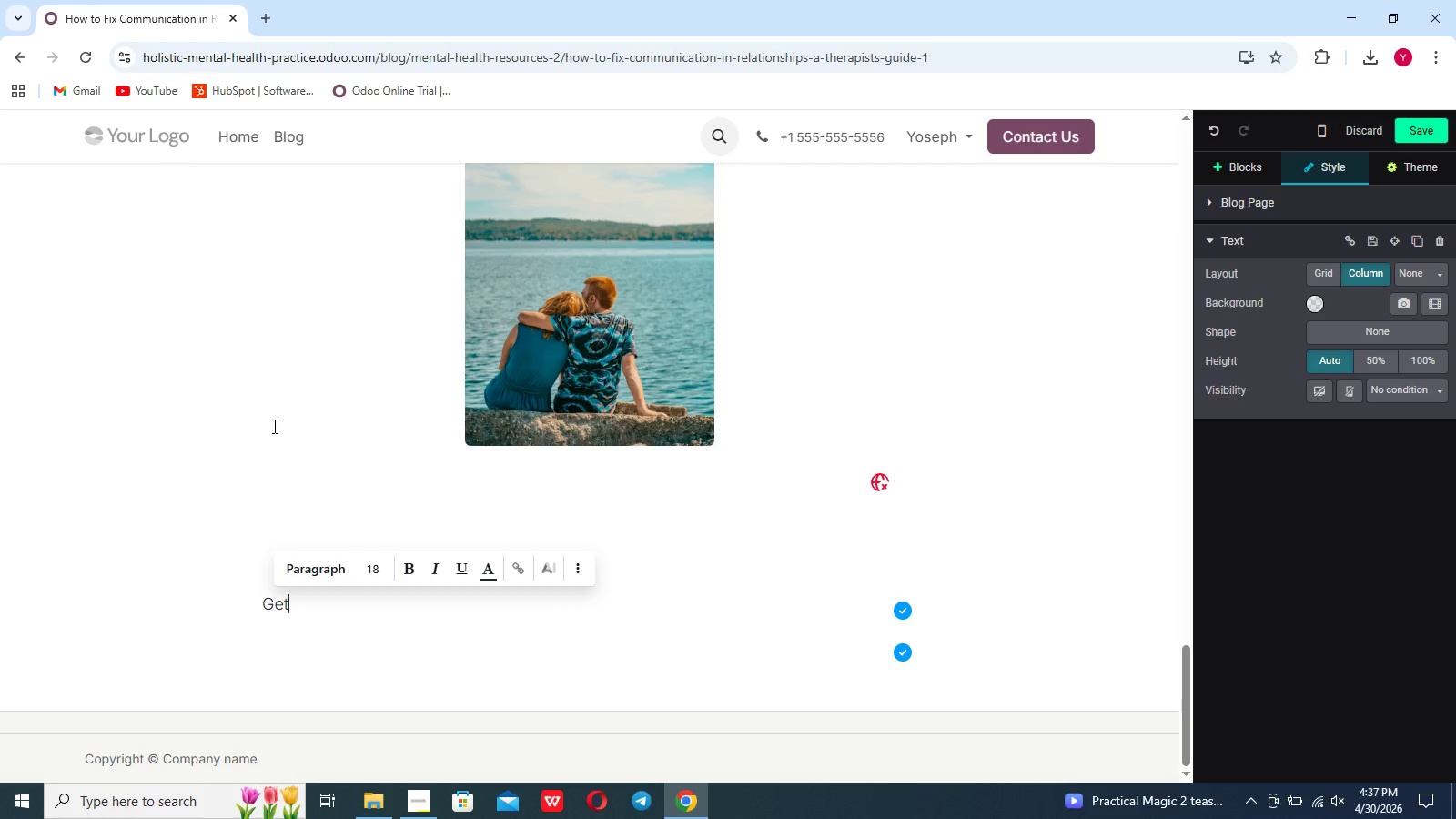 
 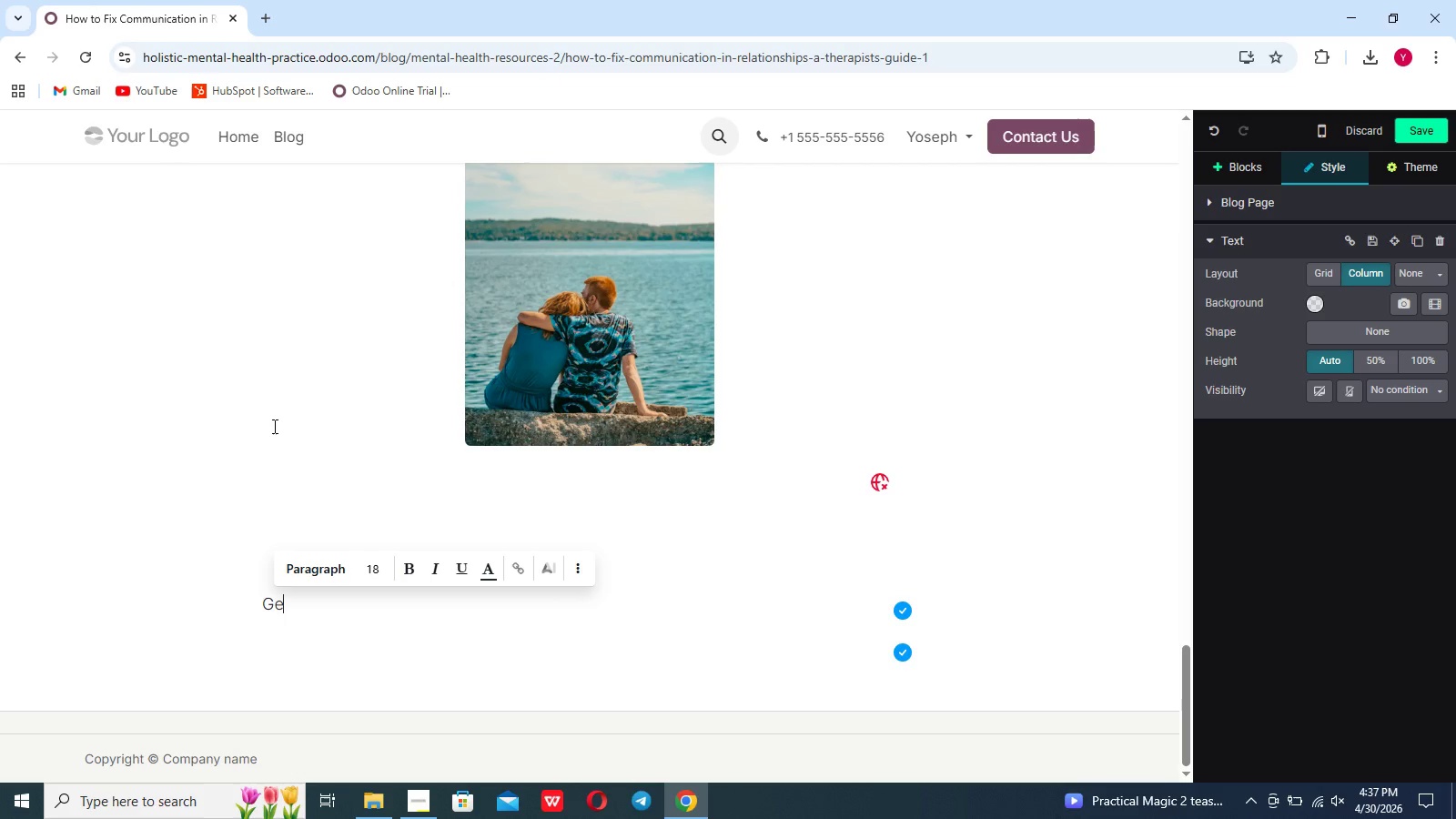 
key(Control+ControlLeft)
 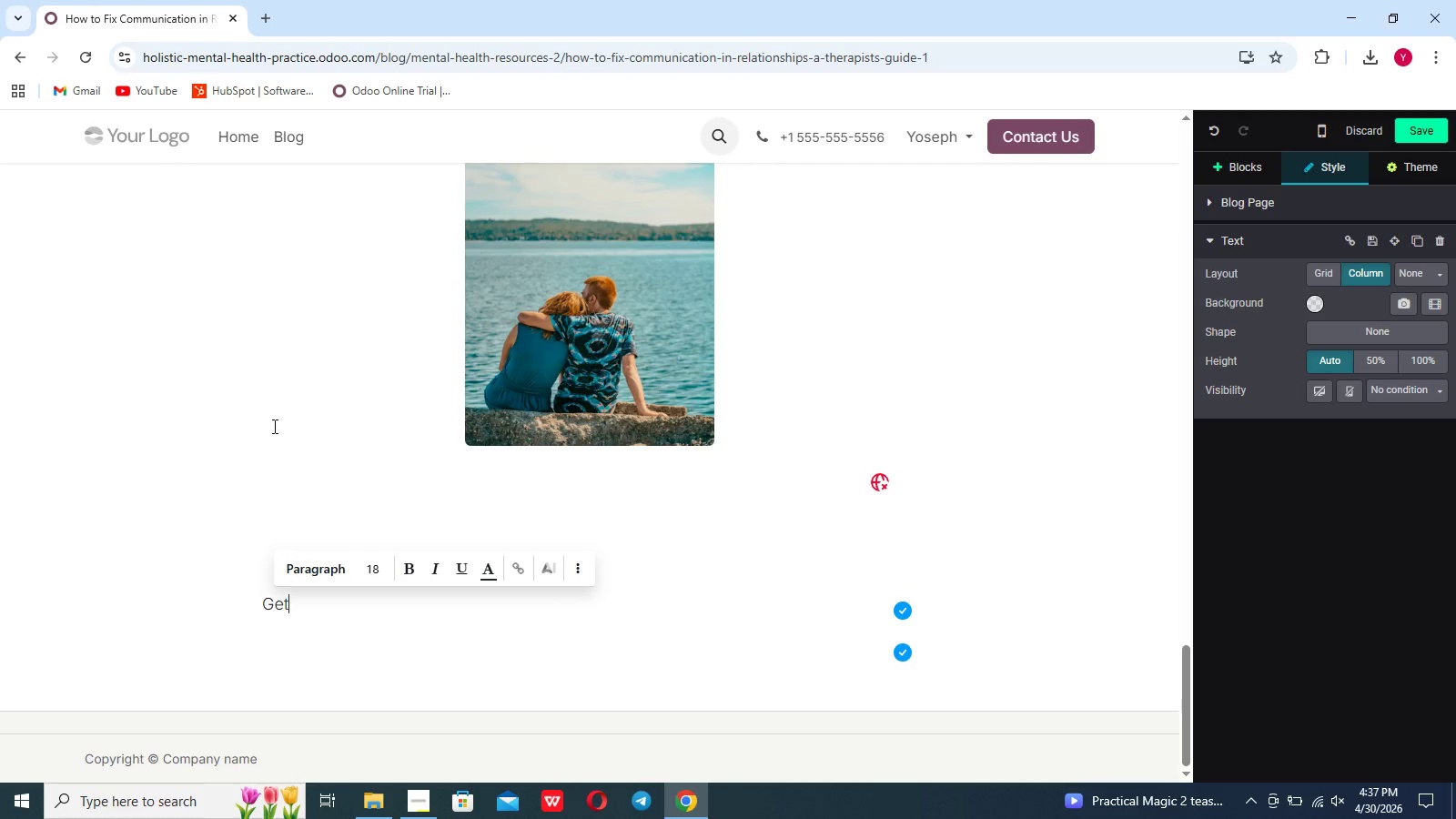 
key(T)
 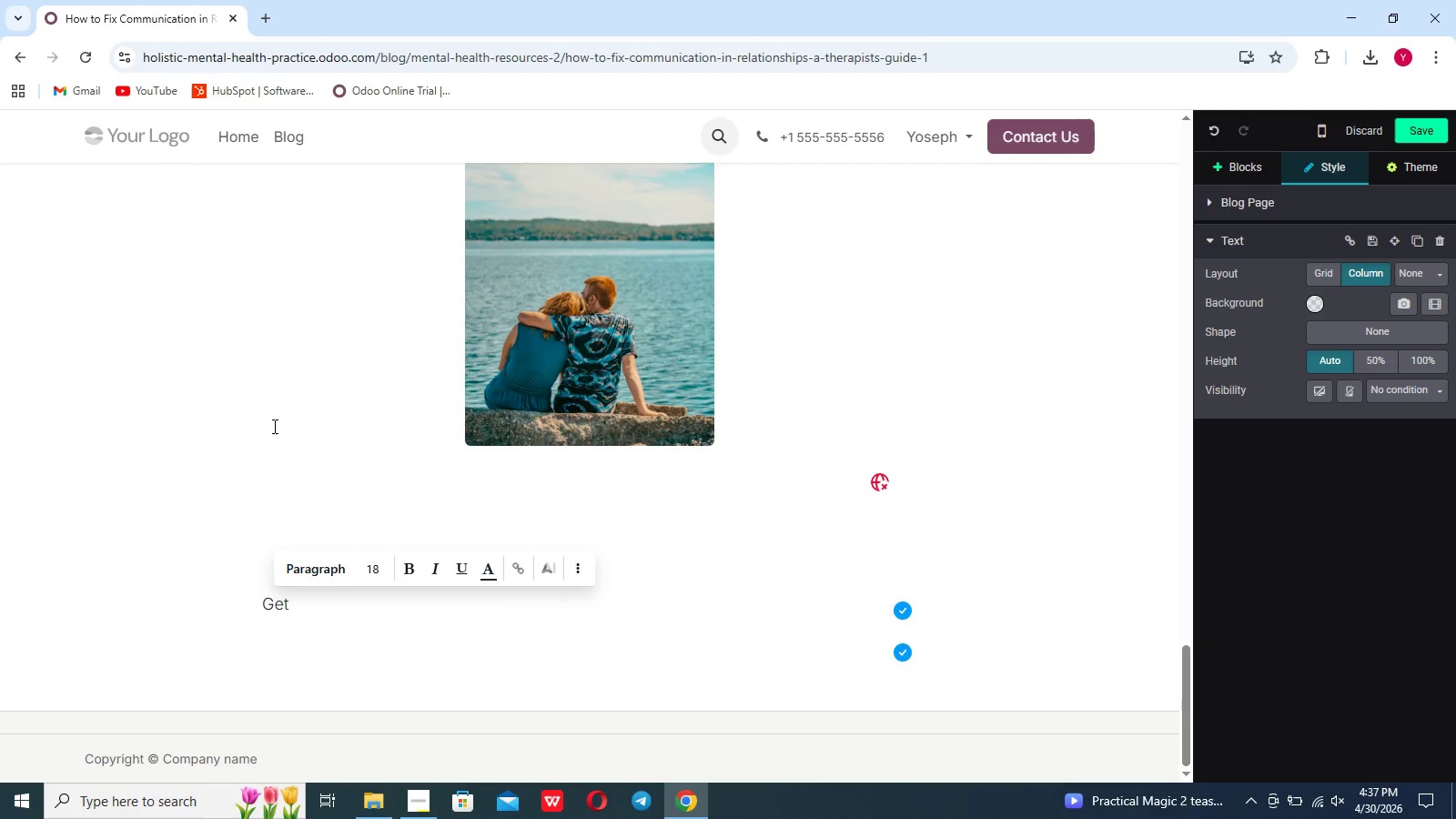 
key(Control+ControlLeft)
 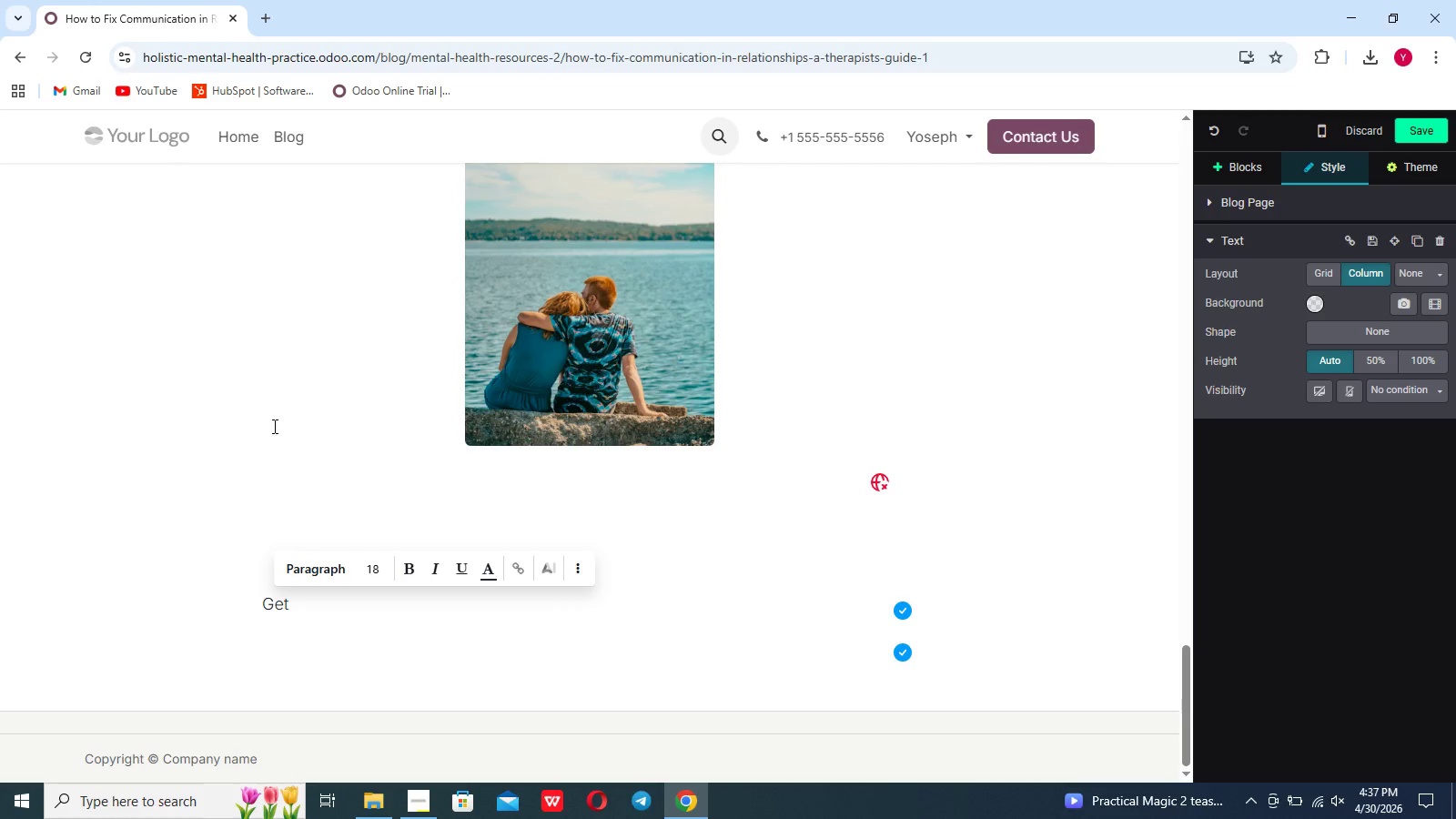 
type( WEKLY Relatonship Tips)
 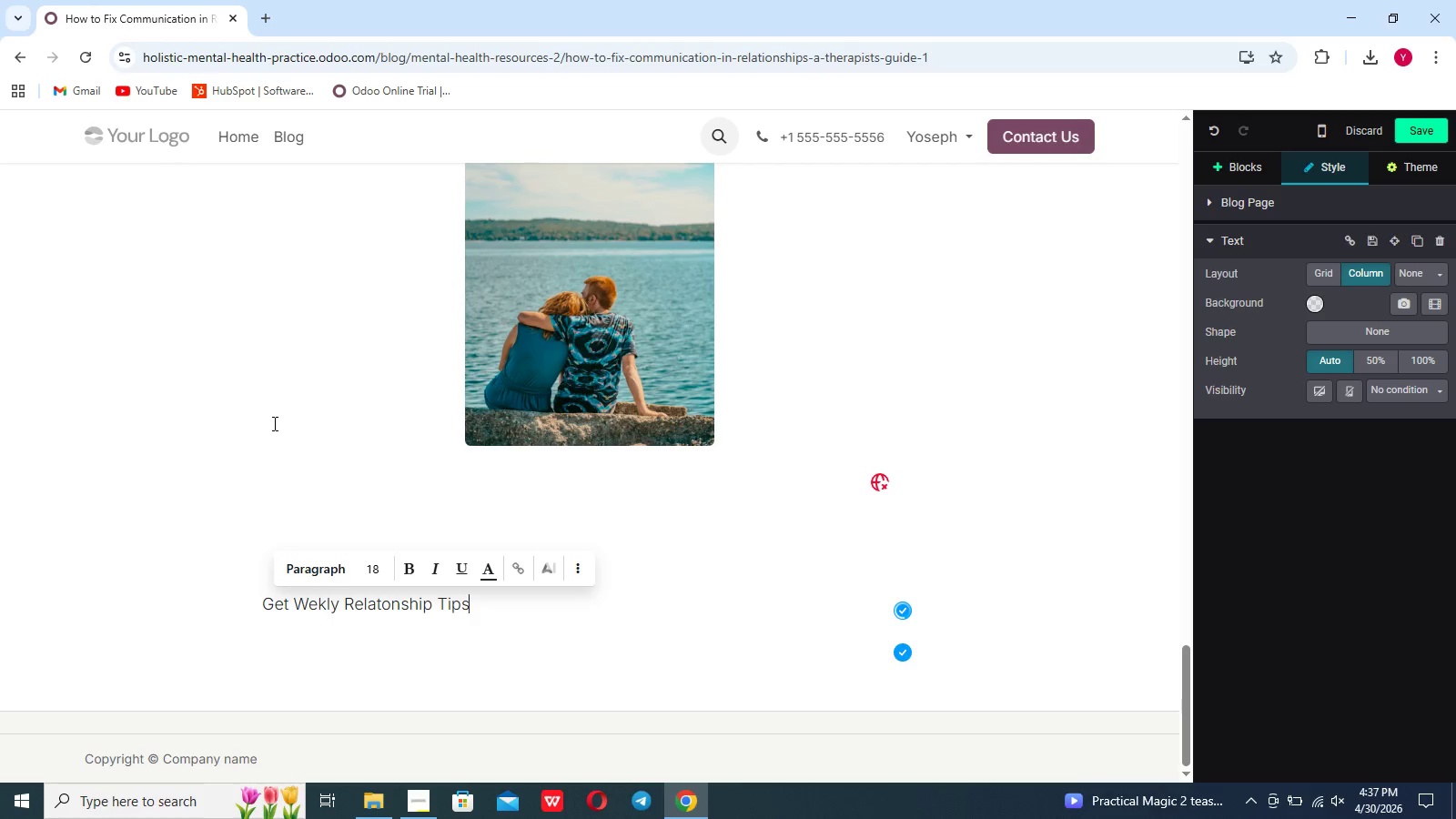 
left_click([308, 606])
 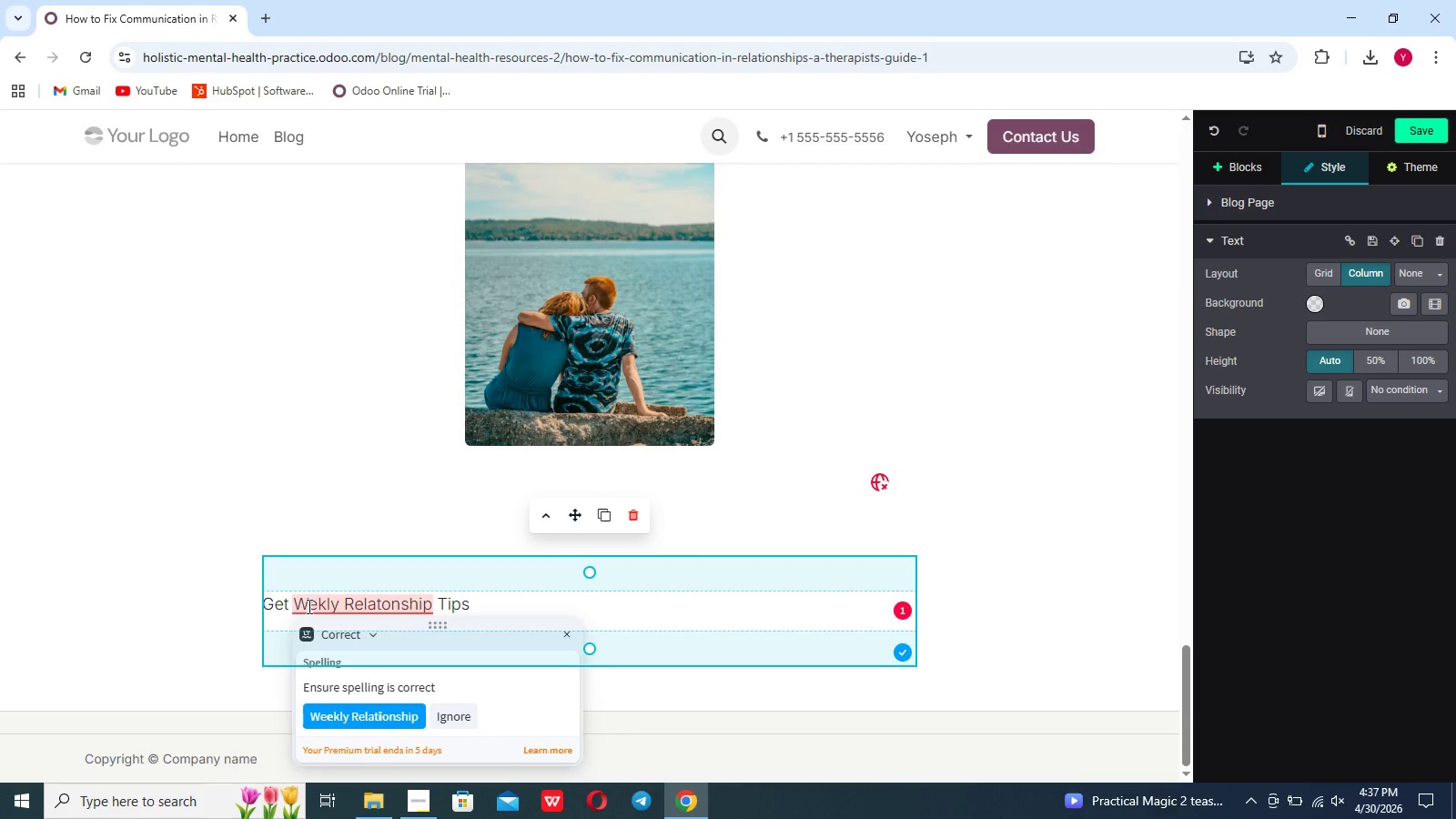 
key(E)
 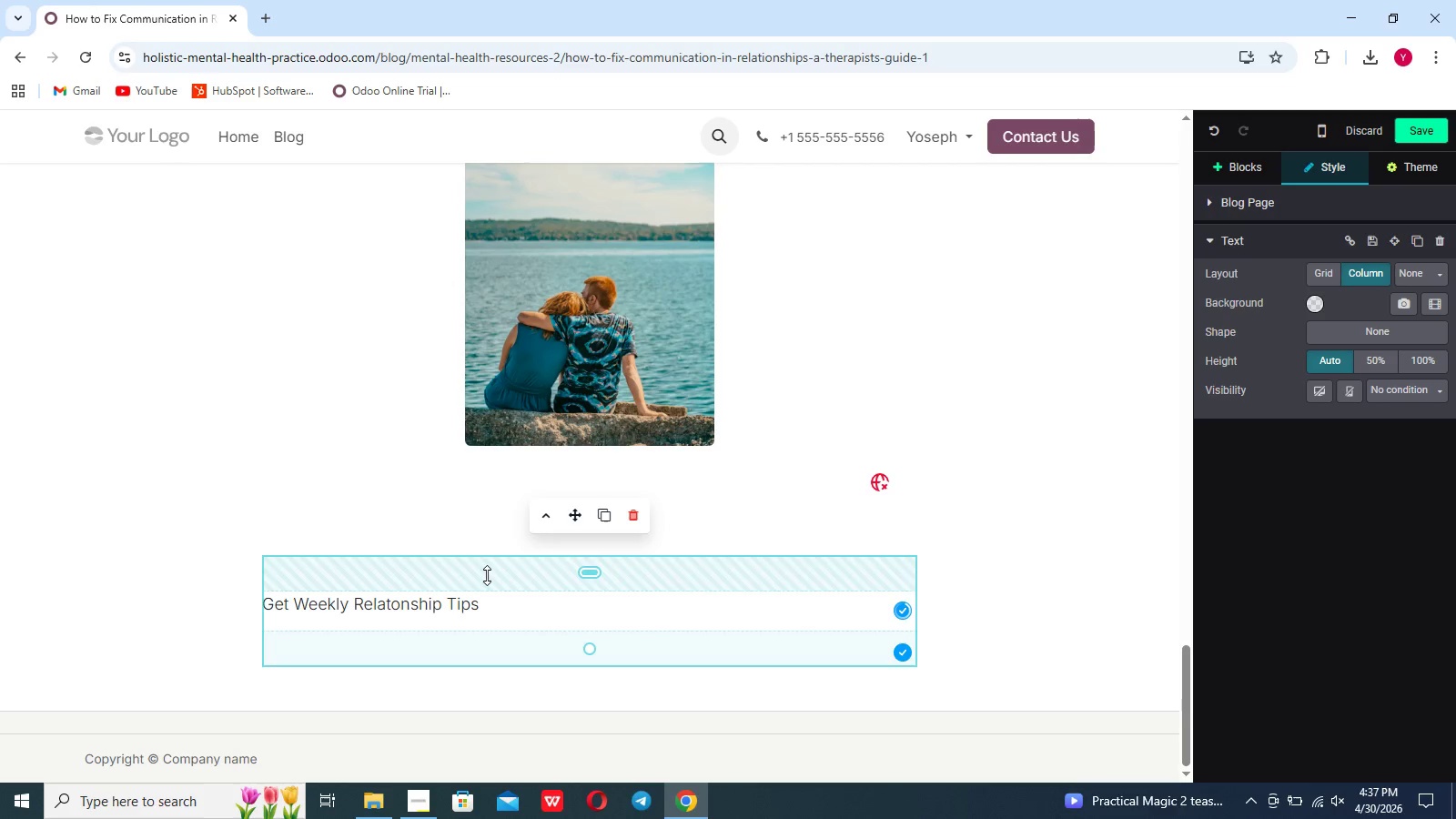 
left_click([493, 598])
 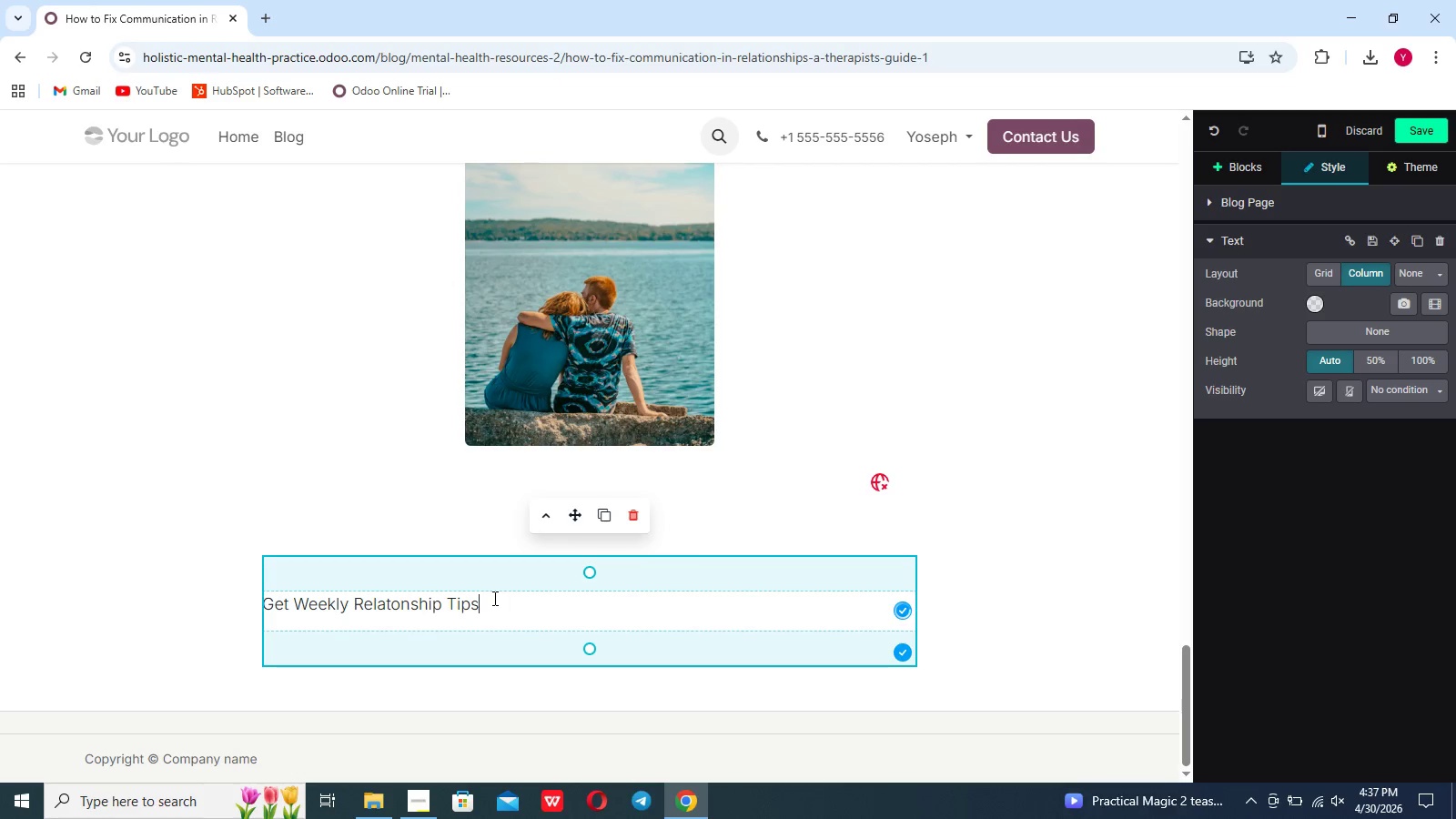 
key(Enter)
 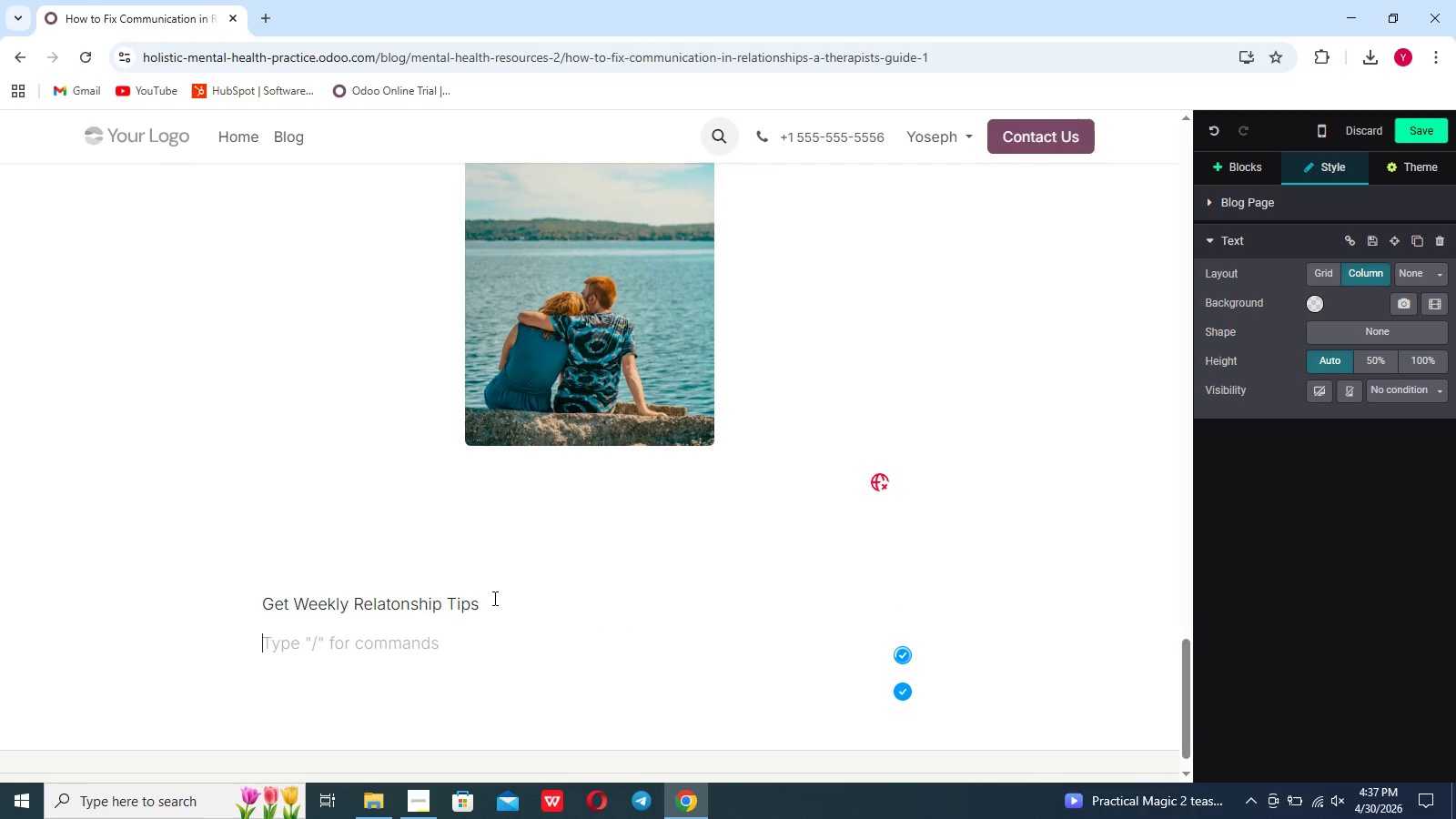 
key(Enter)
 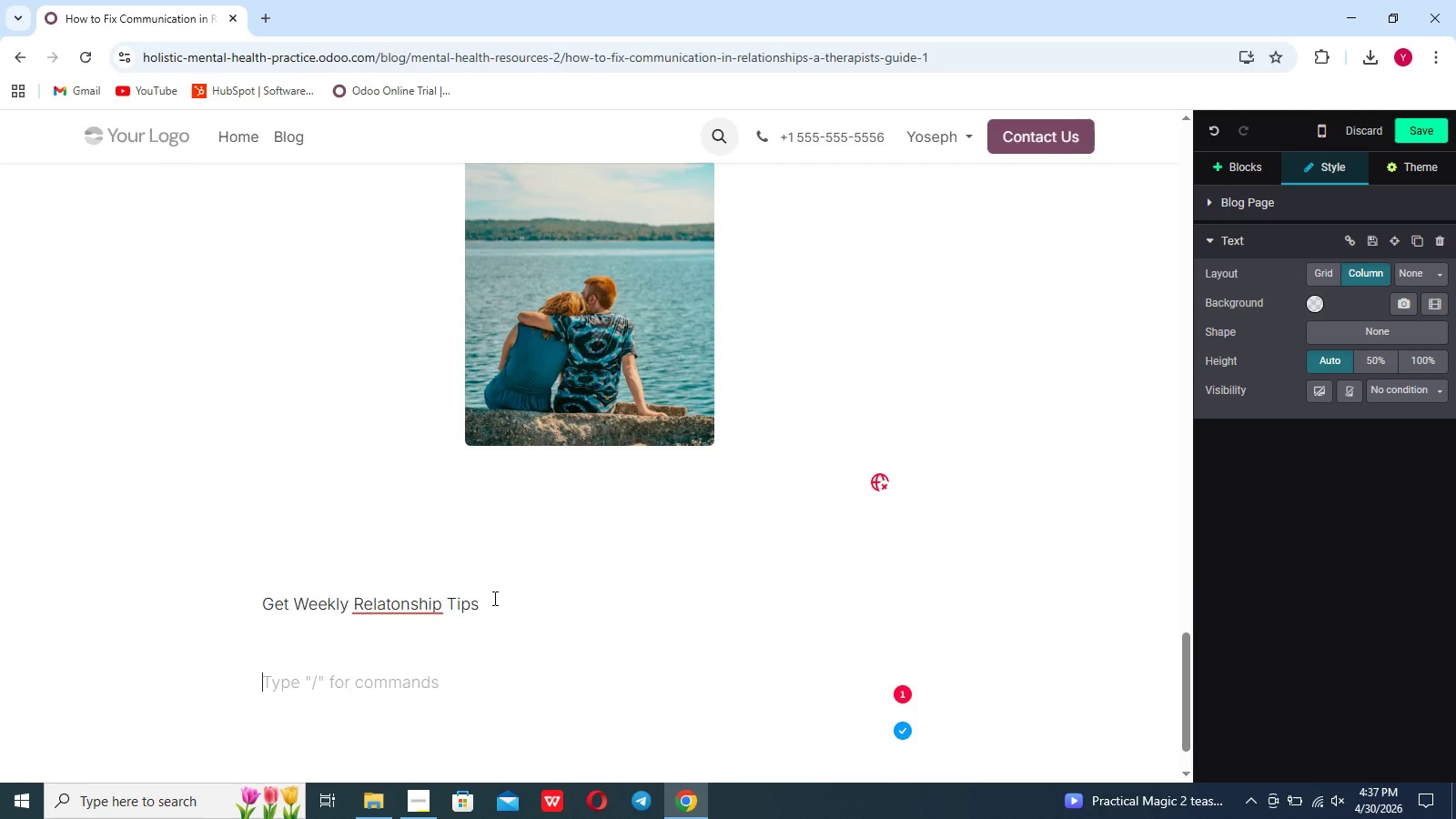 
key(Backspace)
 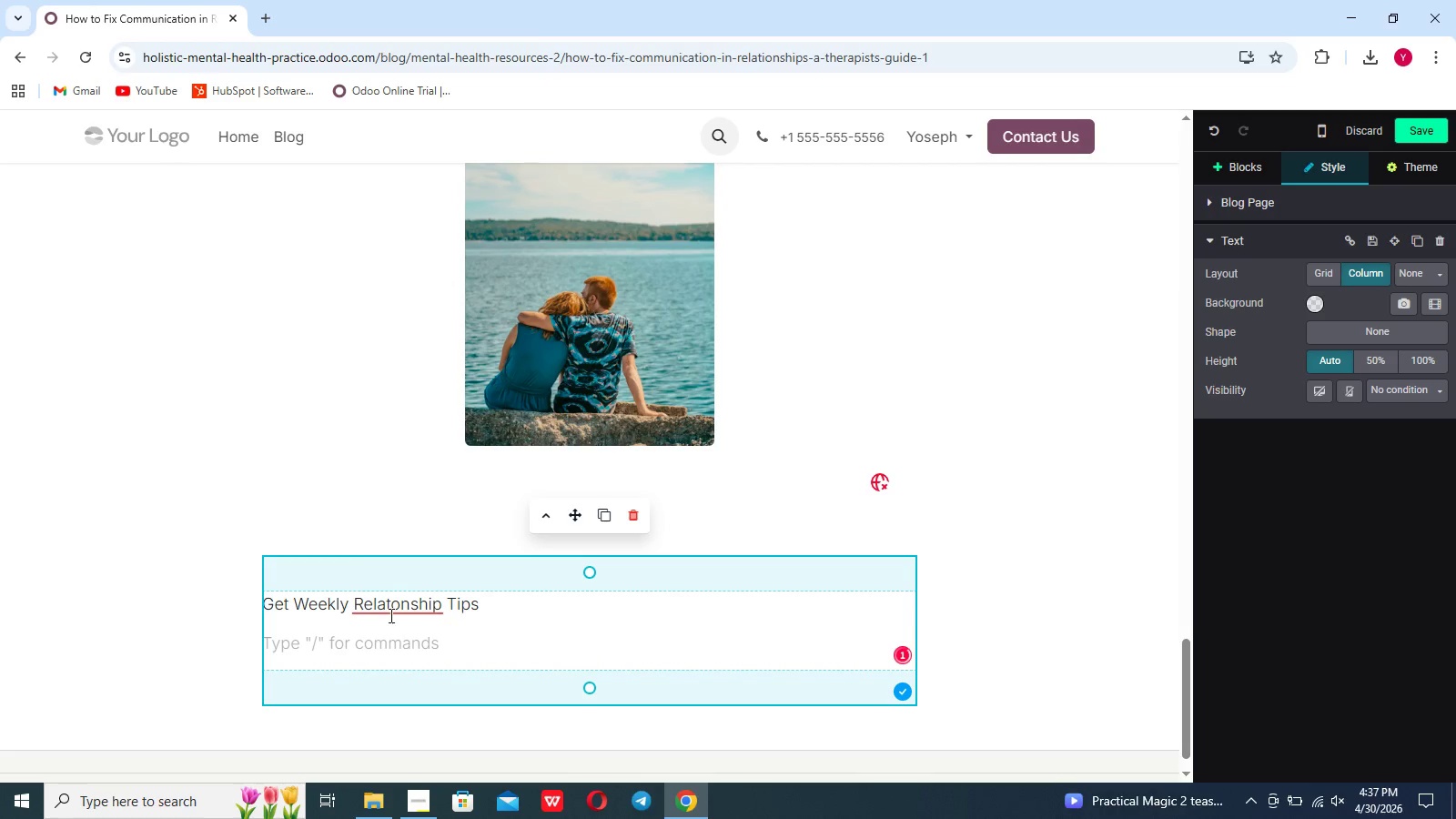 
left_click([390, 603])
 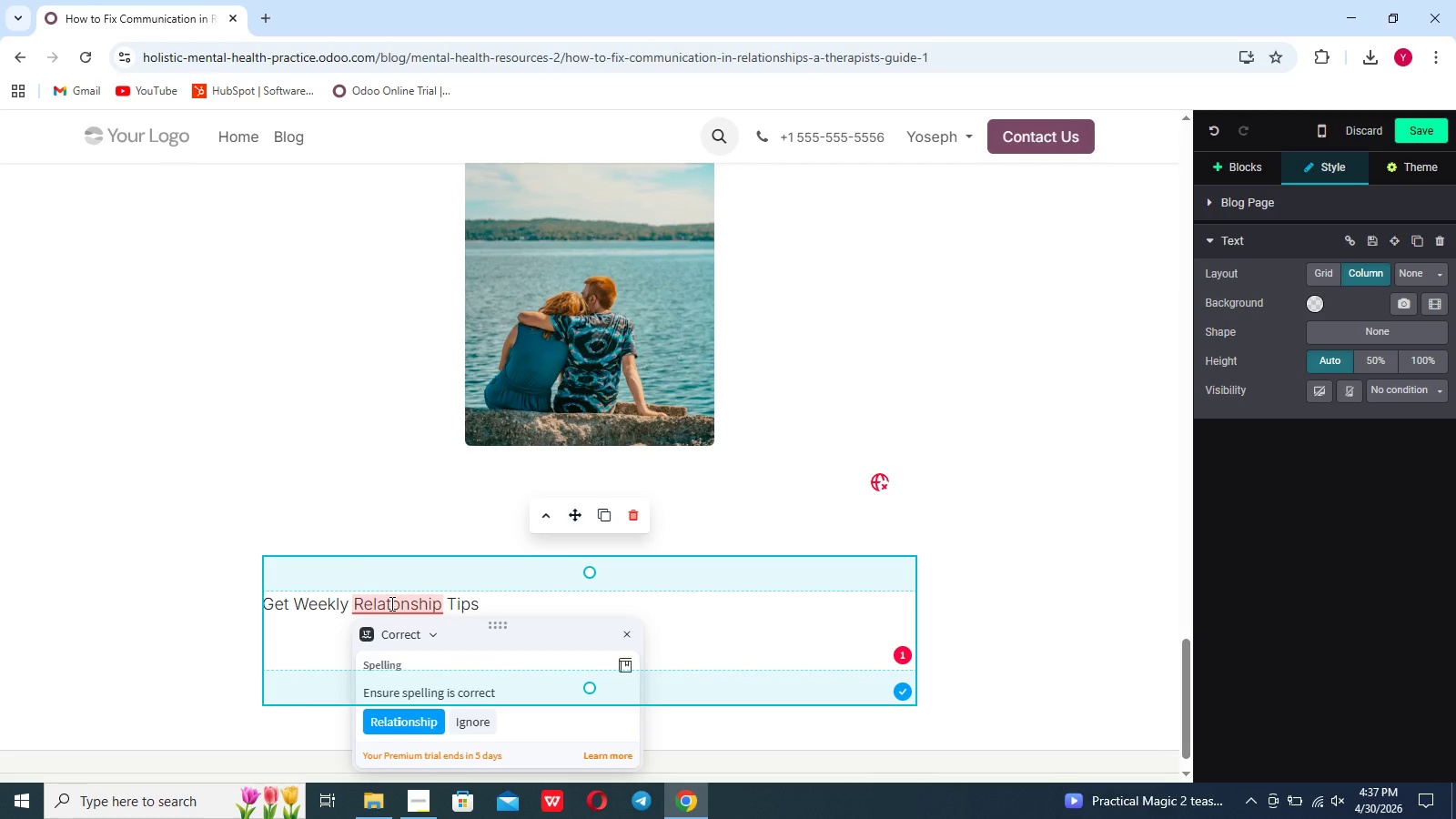 
key(I)
 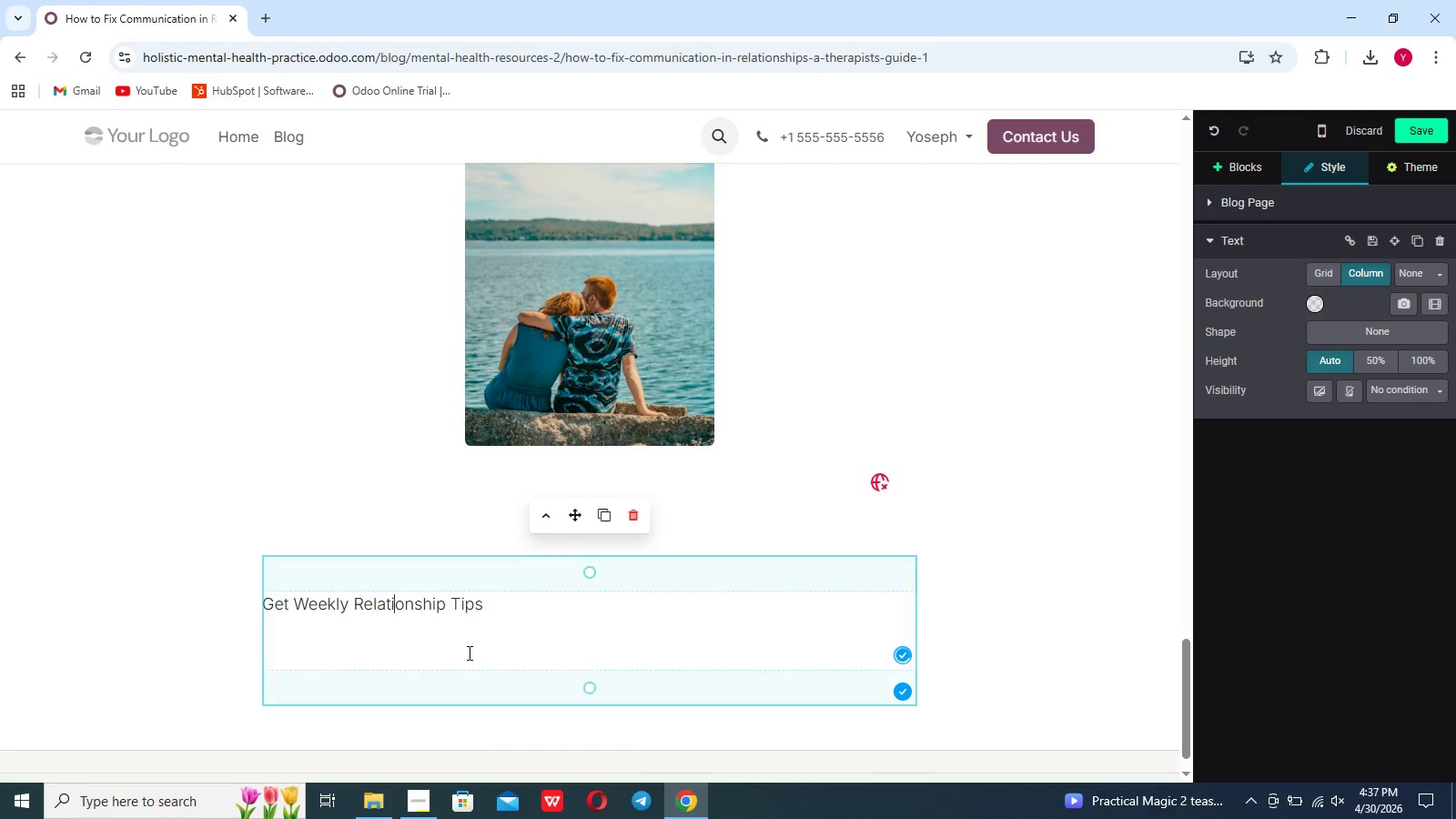 
left_click([377, 662])
 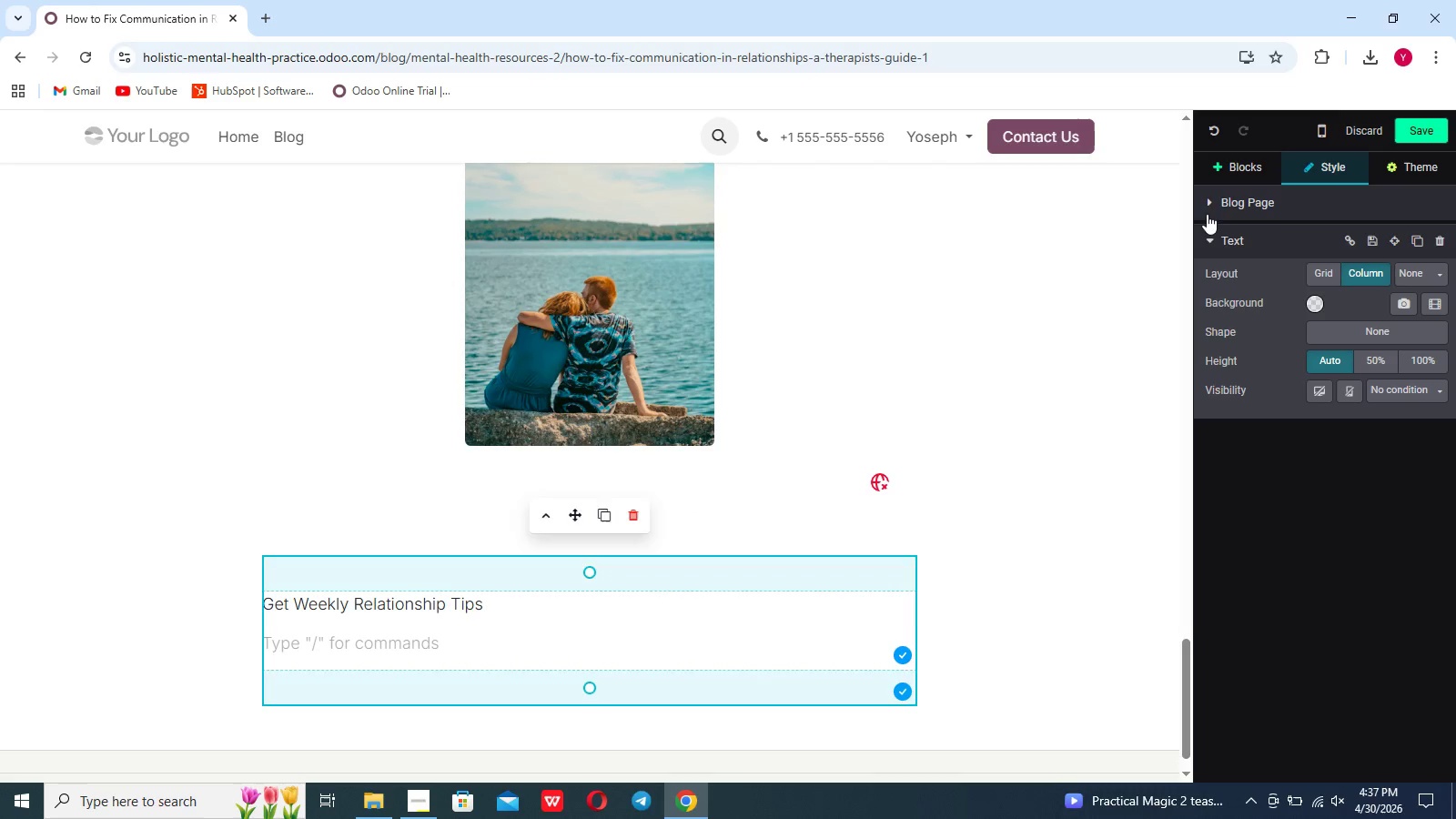 
left_click([1230, 174])
 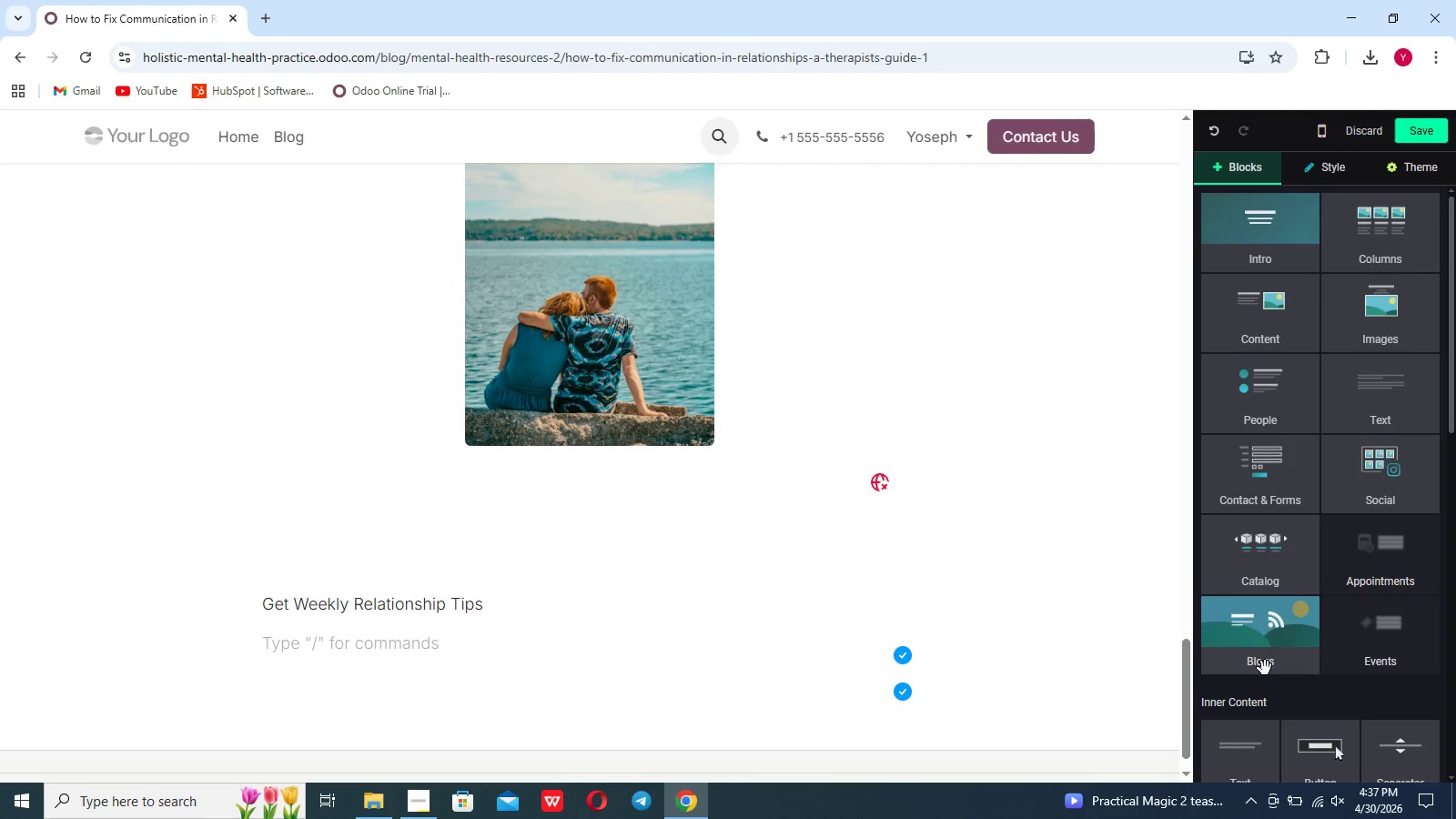 
scroll: coordinate [1246, 675], scroll_direction: down, amount: 28.0
 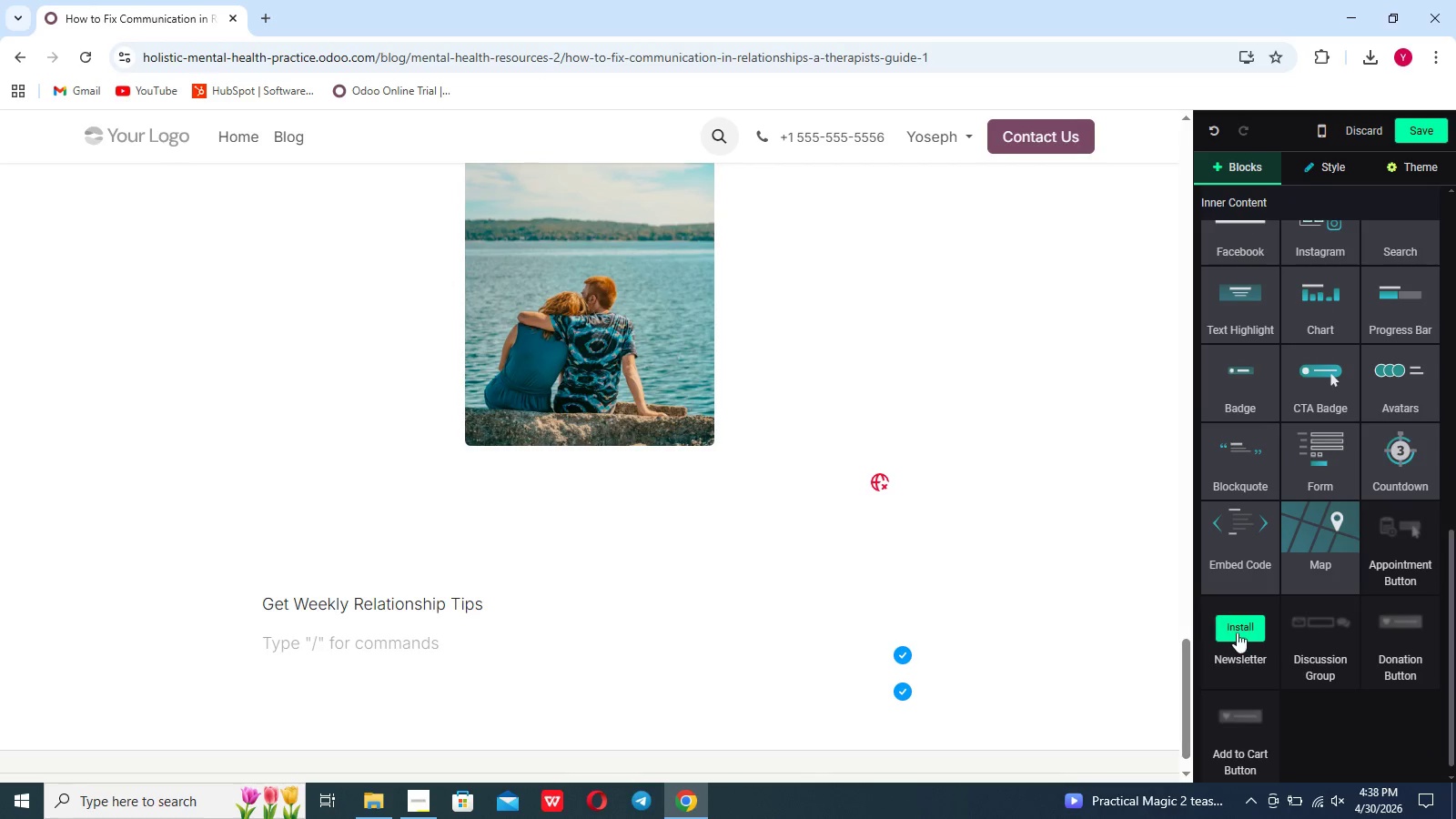 
left_click([1237, 627])
 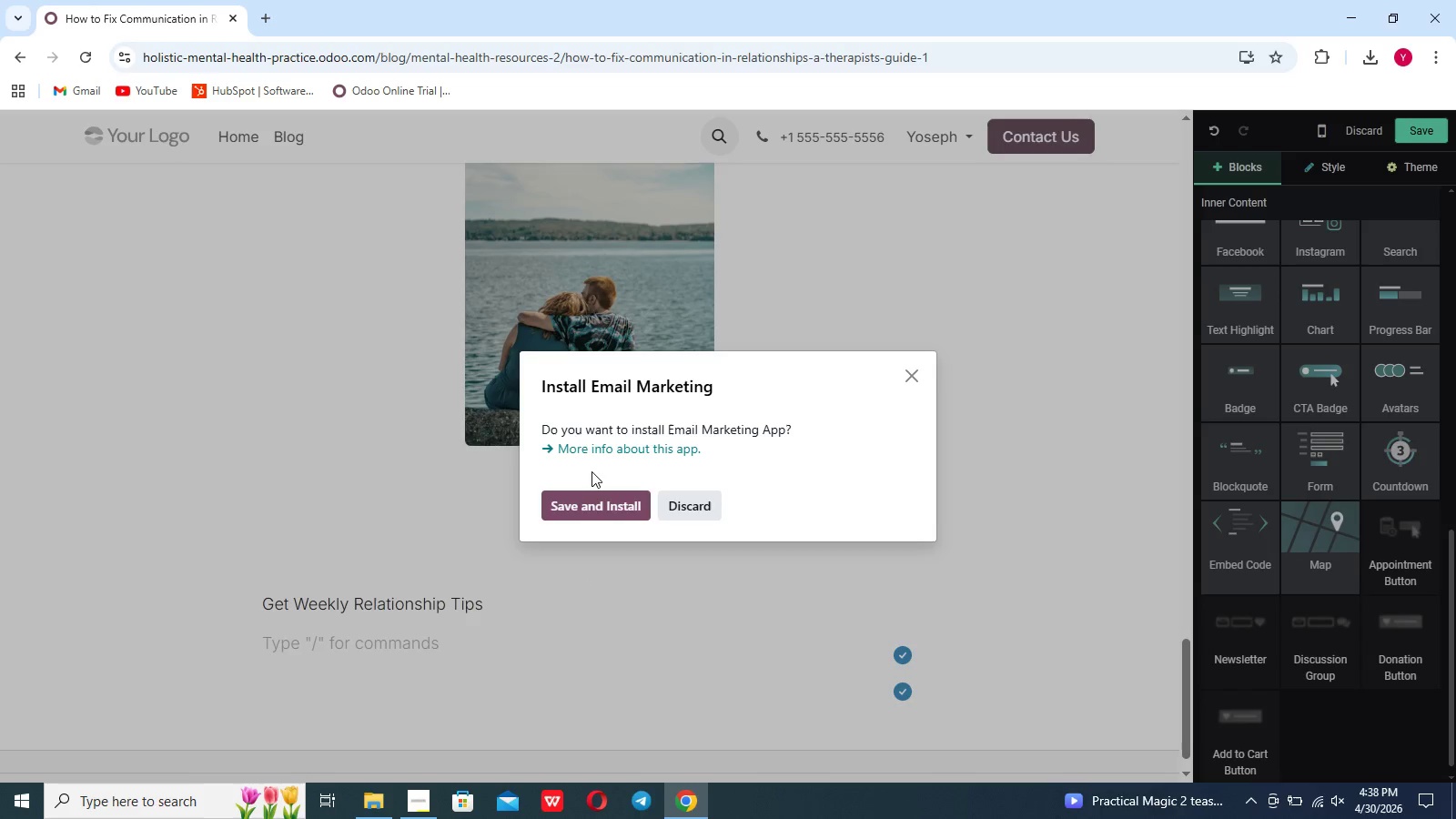 
left_click([582, 503])
 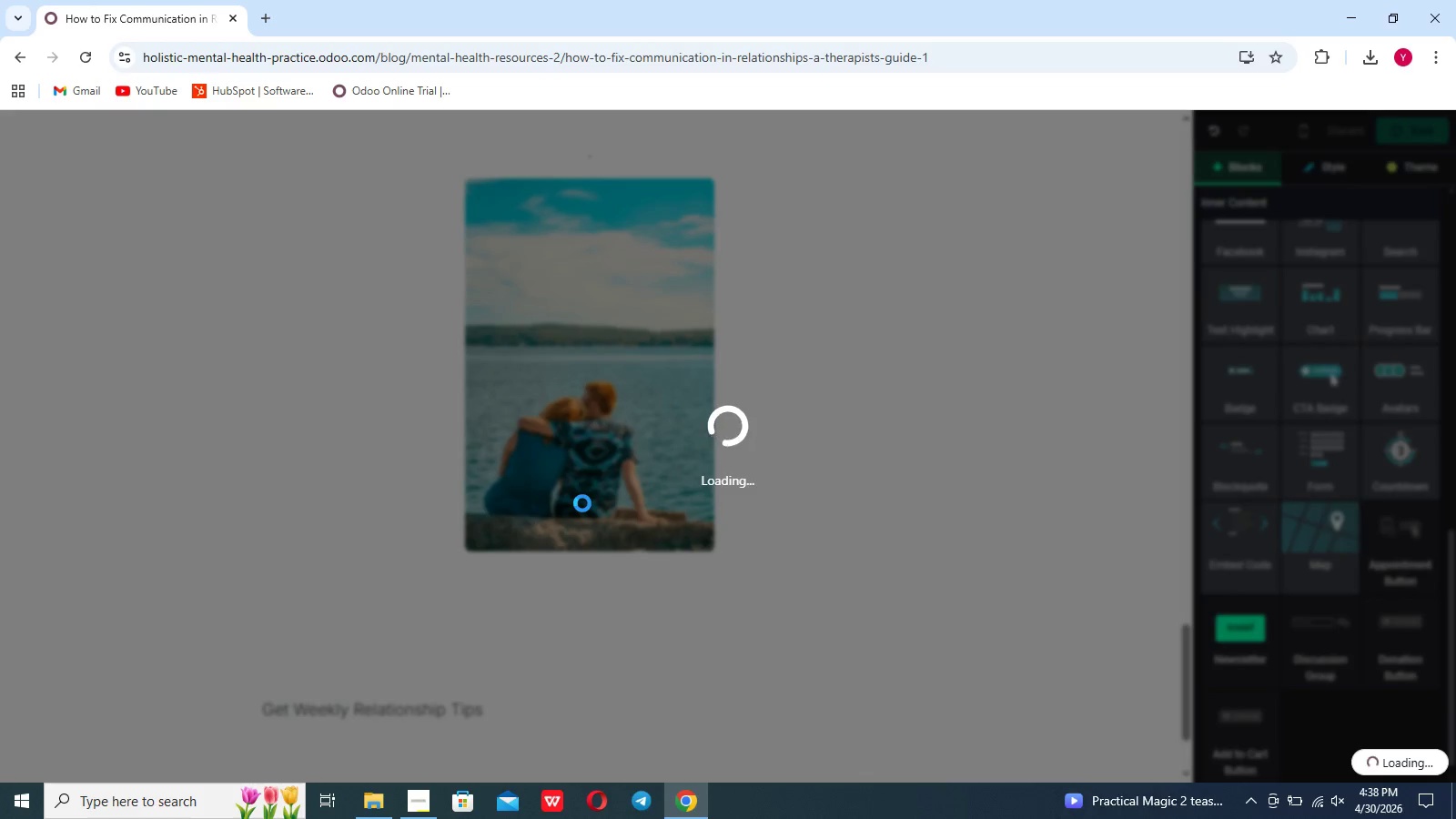 
wait(7.7)
 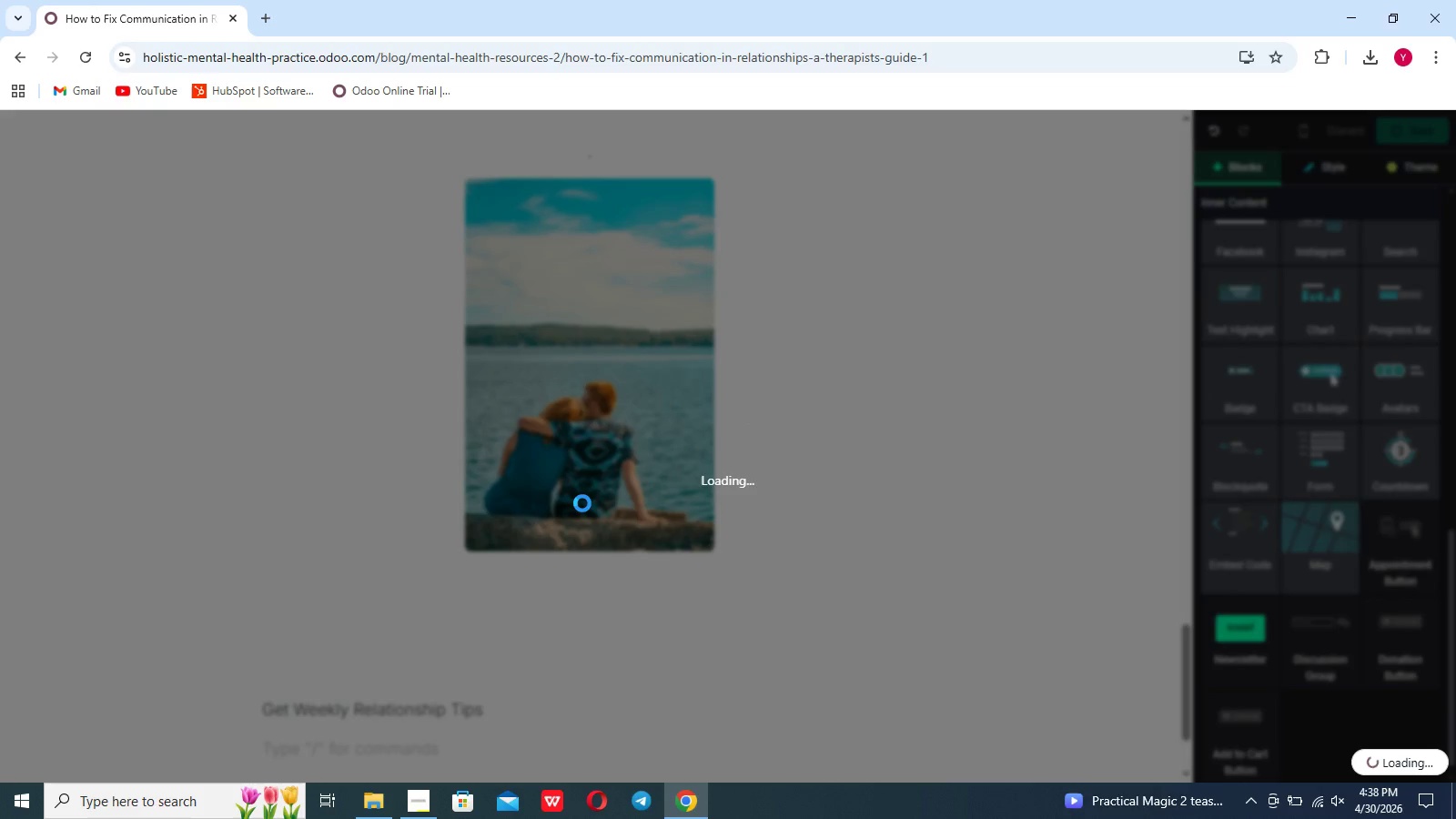 
left_click([418, 806])